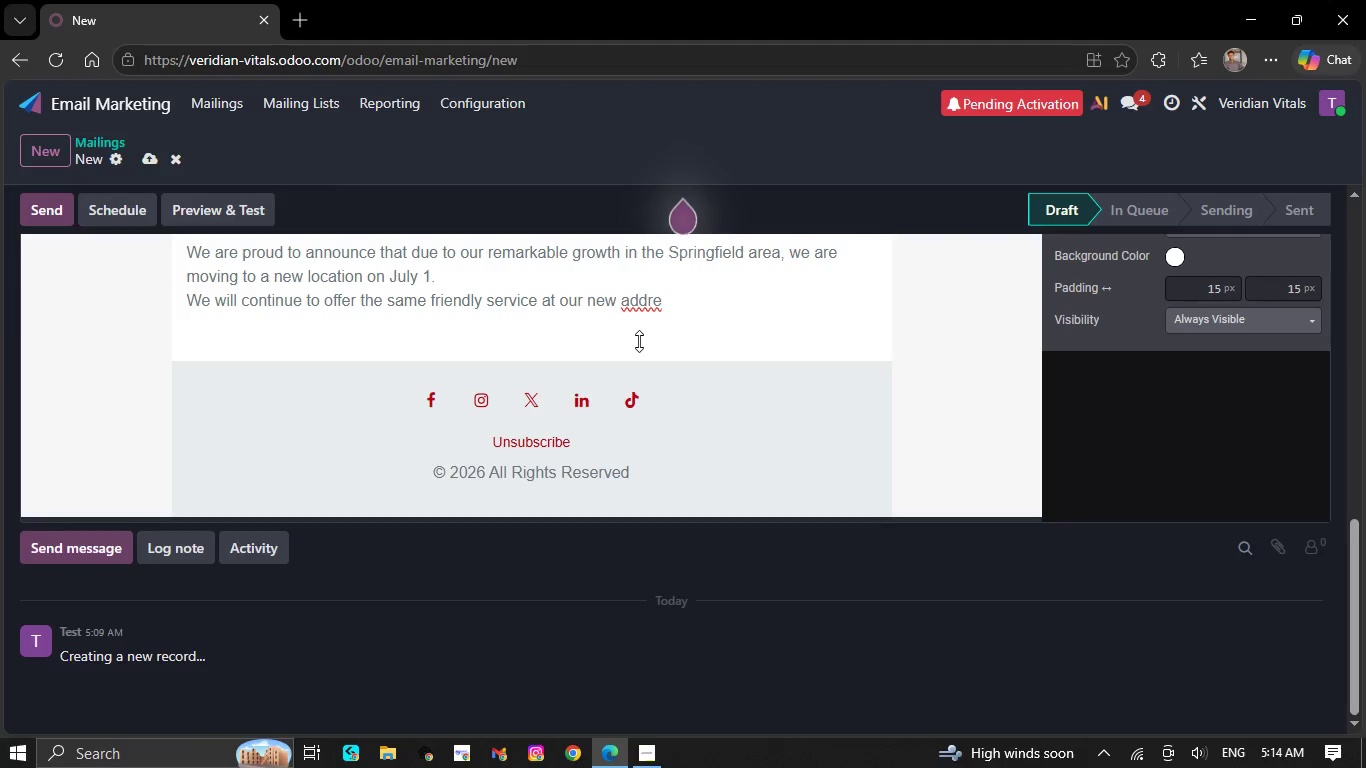 
key(Backspace)
 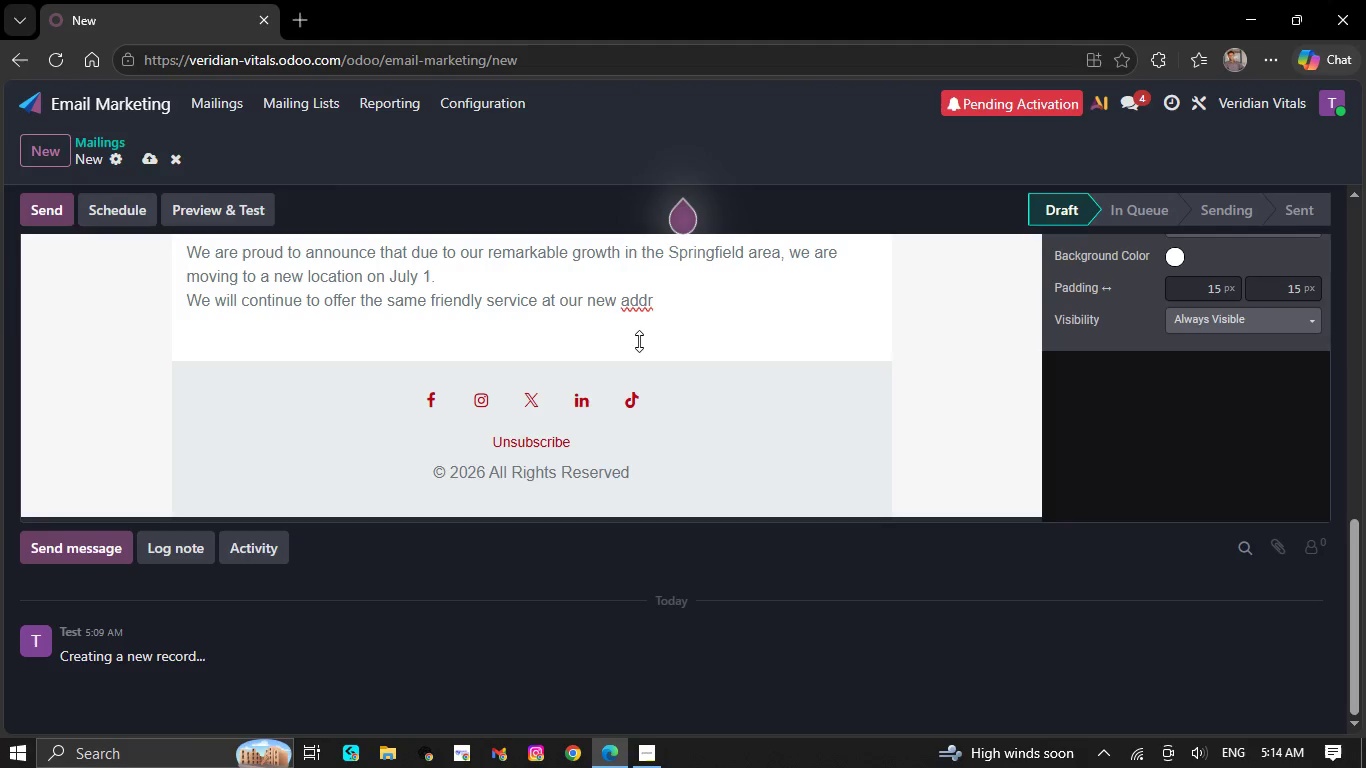 
key(Backspace)
 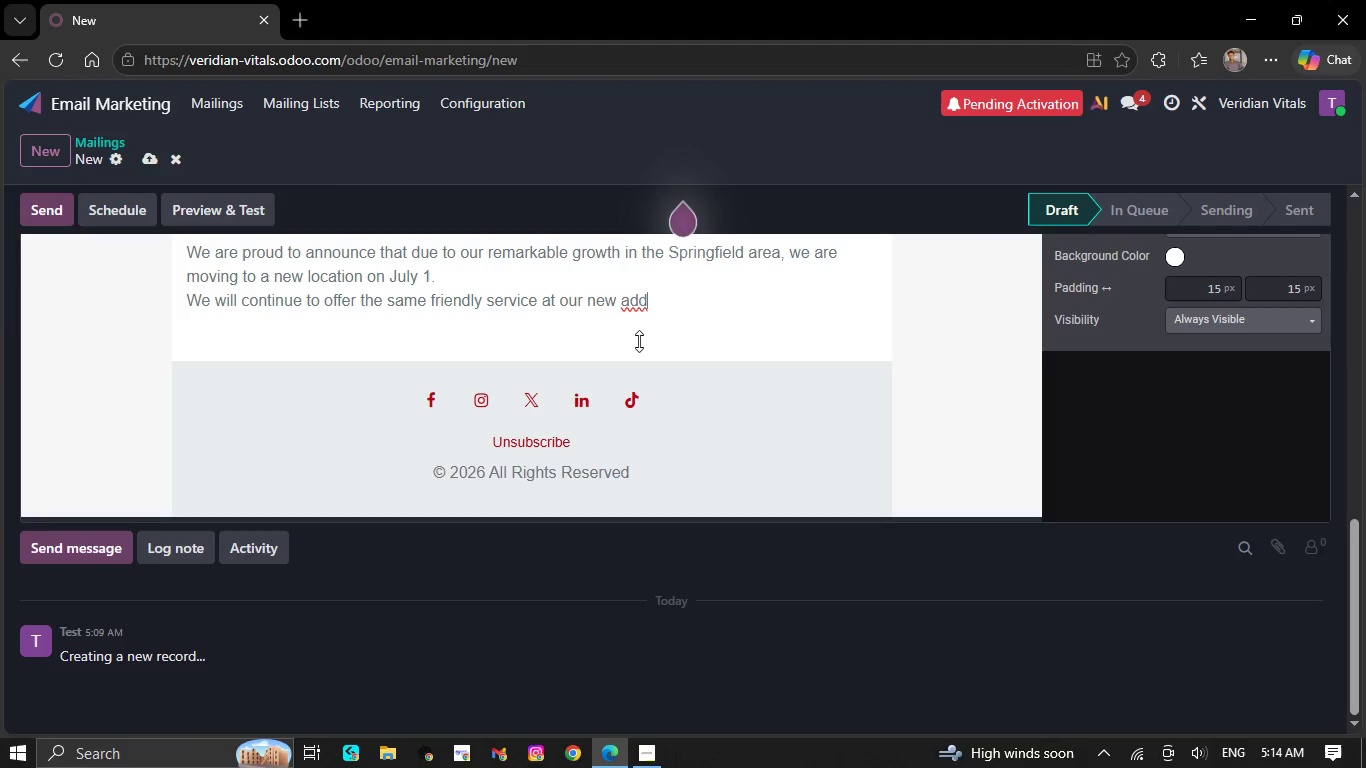 
key(Backspace)
 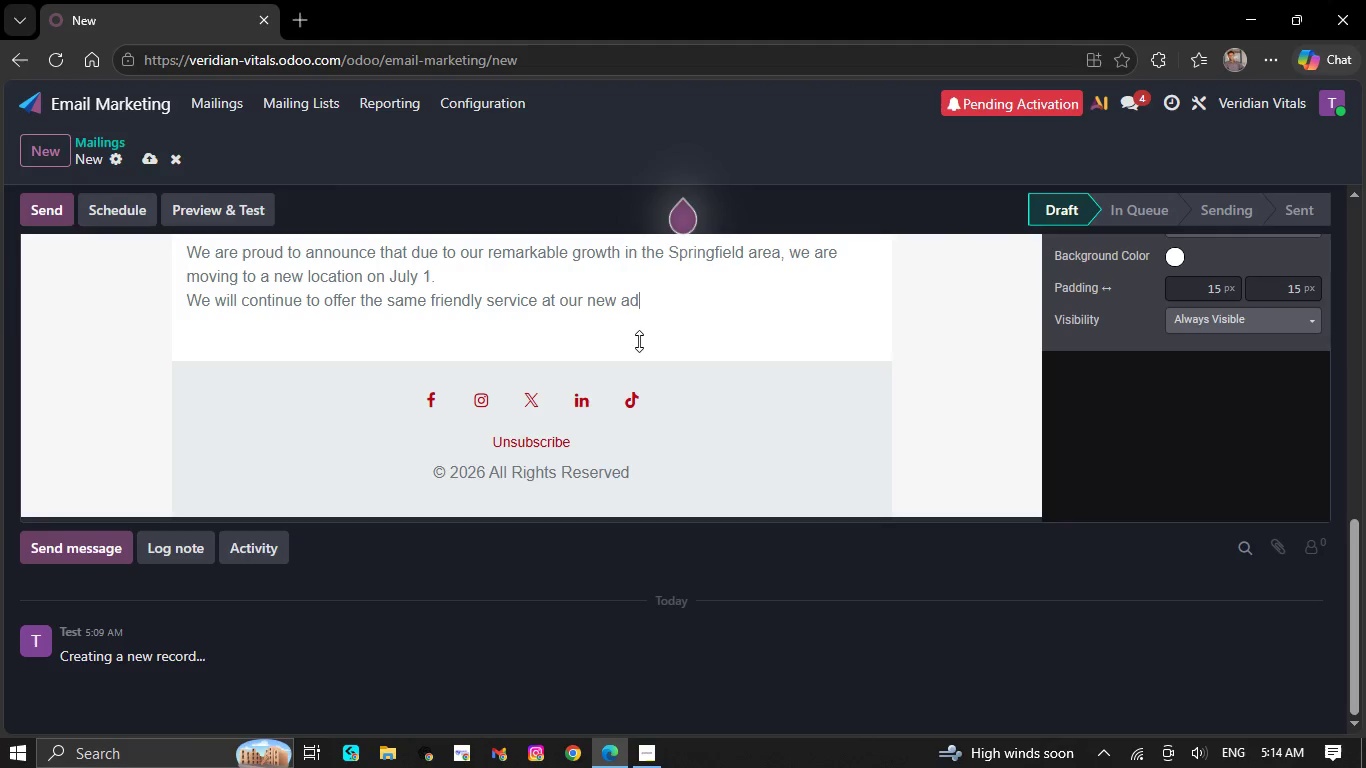 
key(Backspace)
 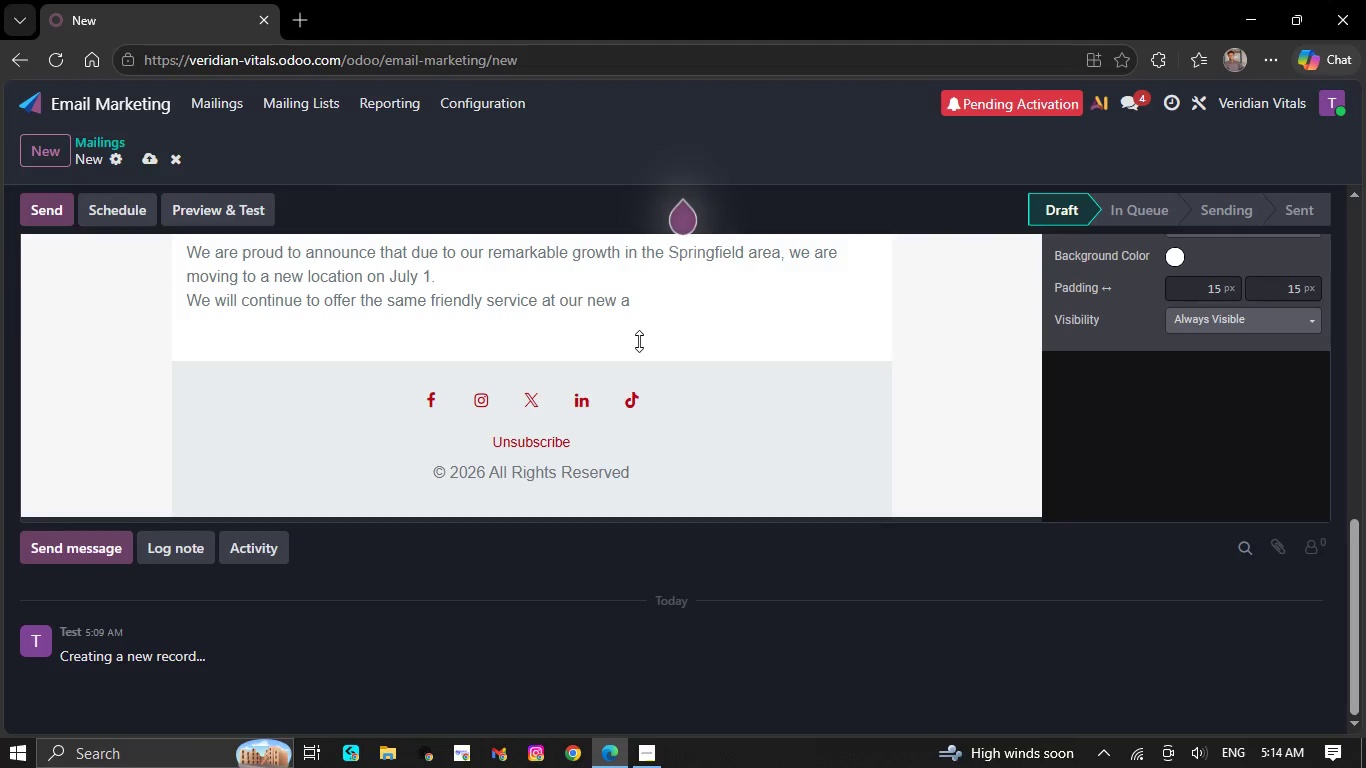 
key(Backspace)
 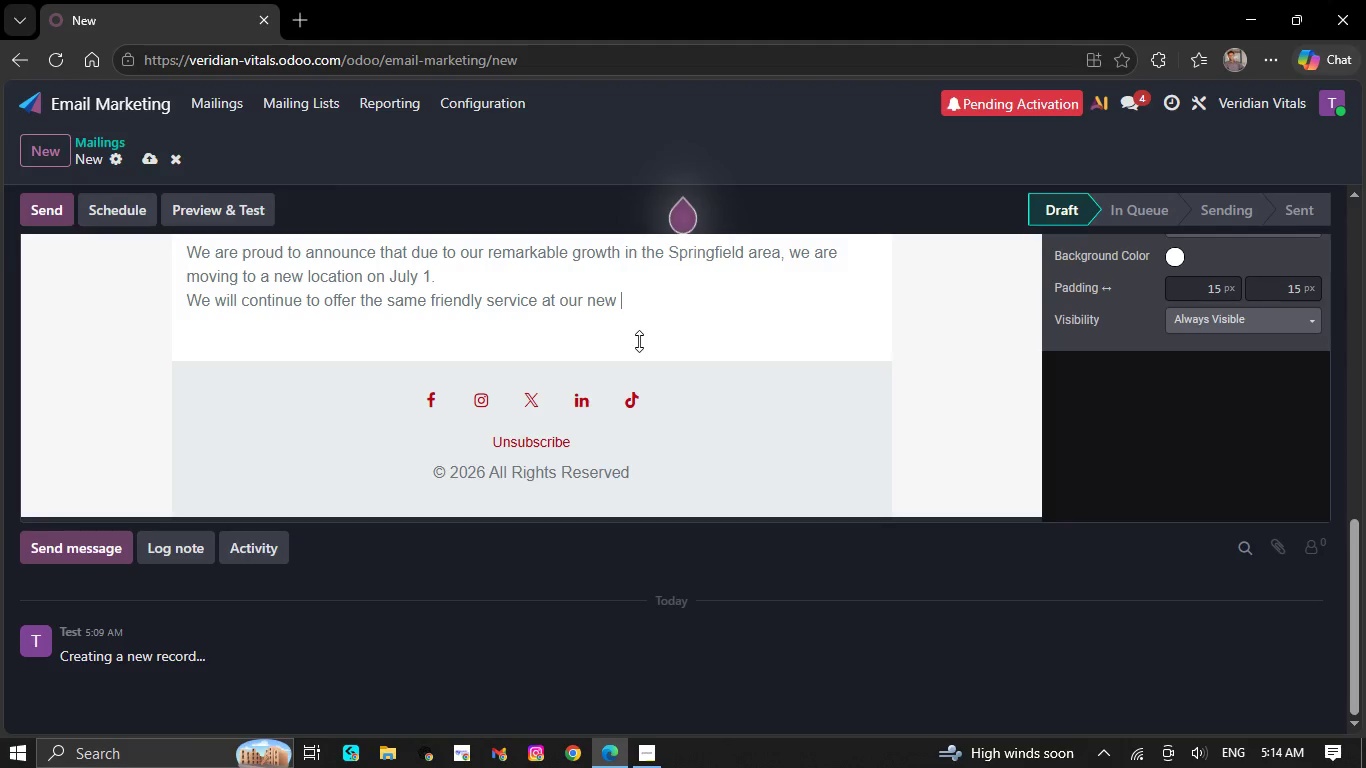 
key(Backspace)
 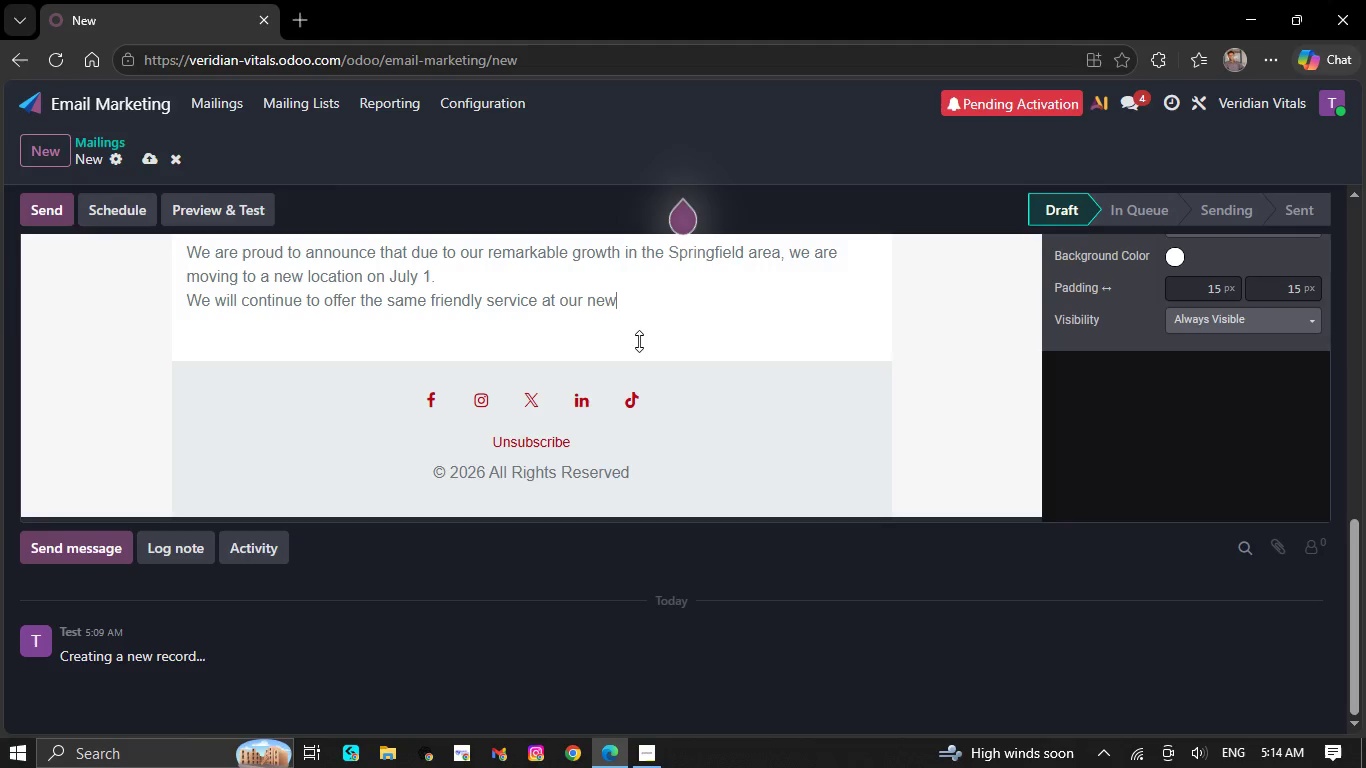 
key(Backspace)
 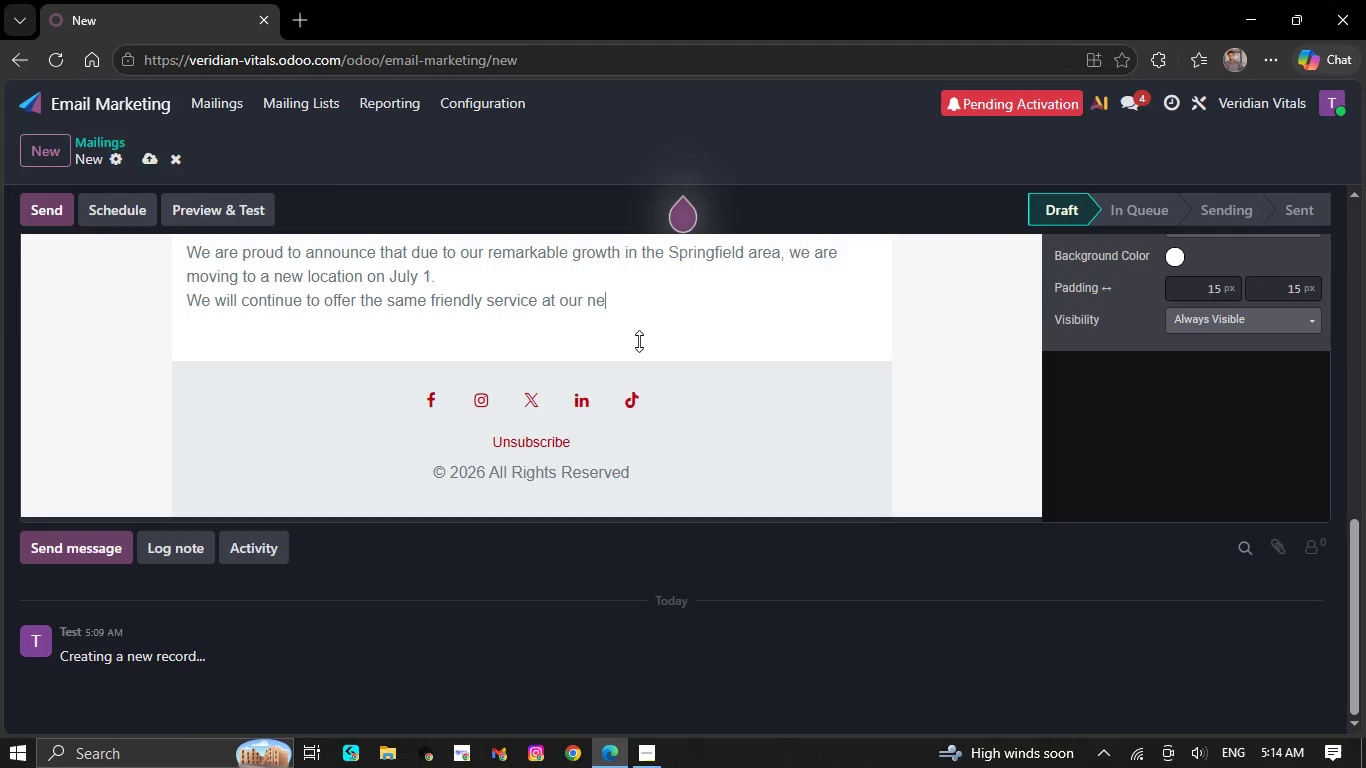 
key(Backspace)
 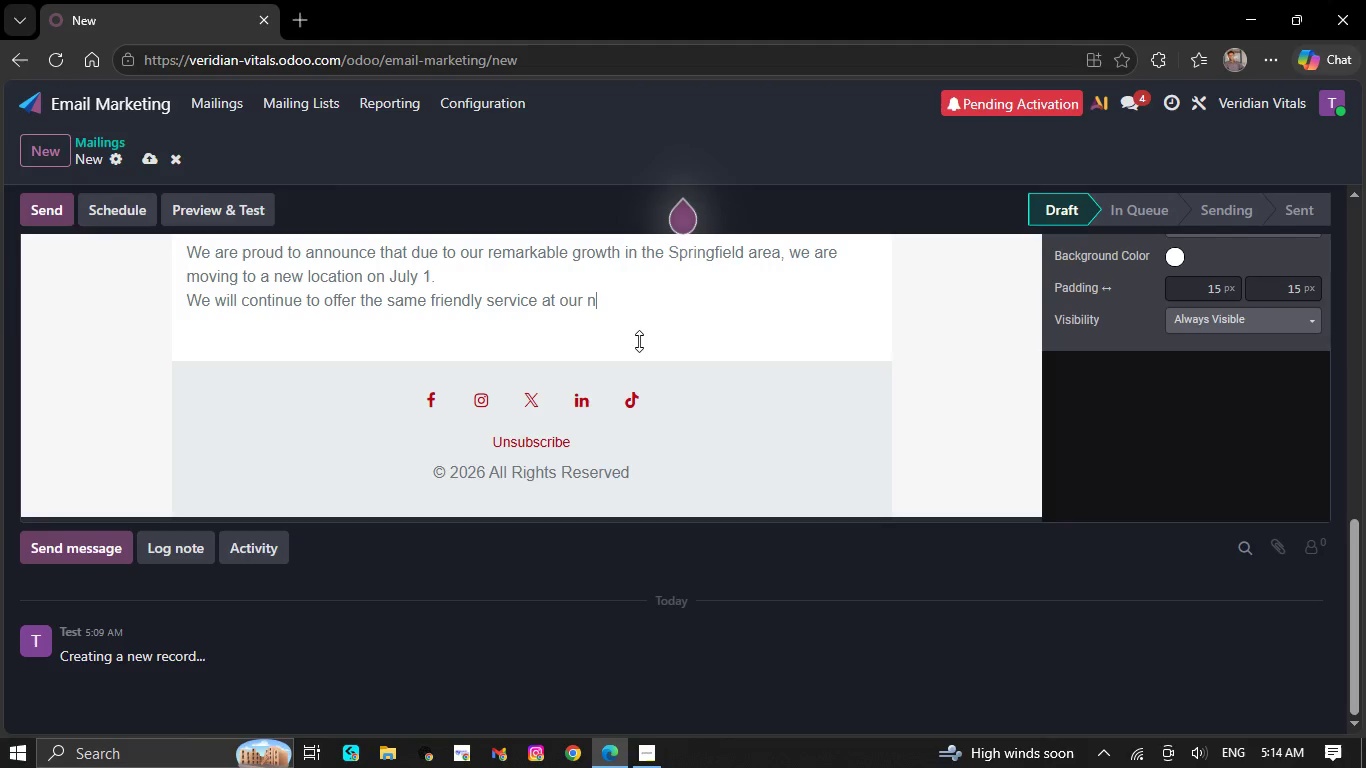 
key(Backspace)
 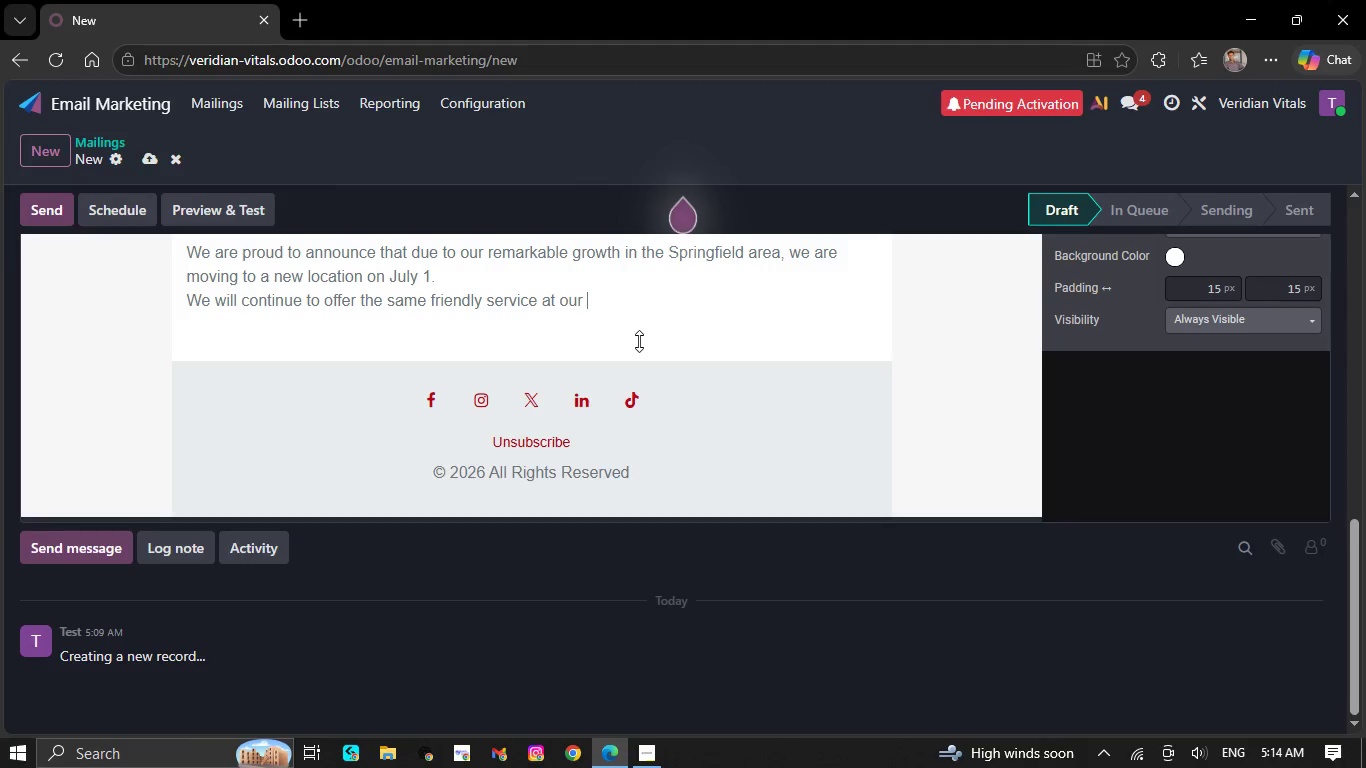 
key(Backspace)
 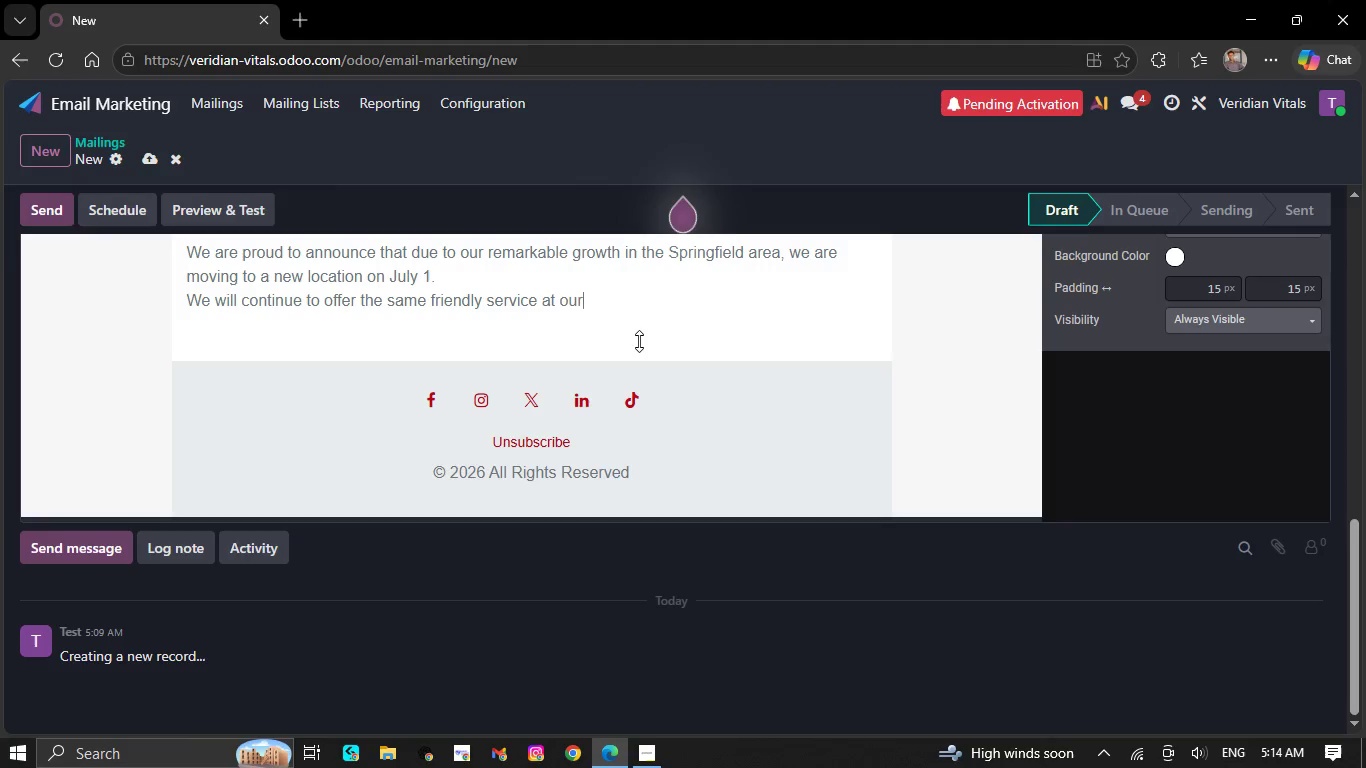 
key(Backspace)
 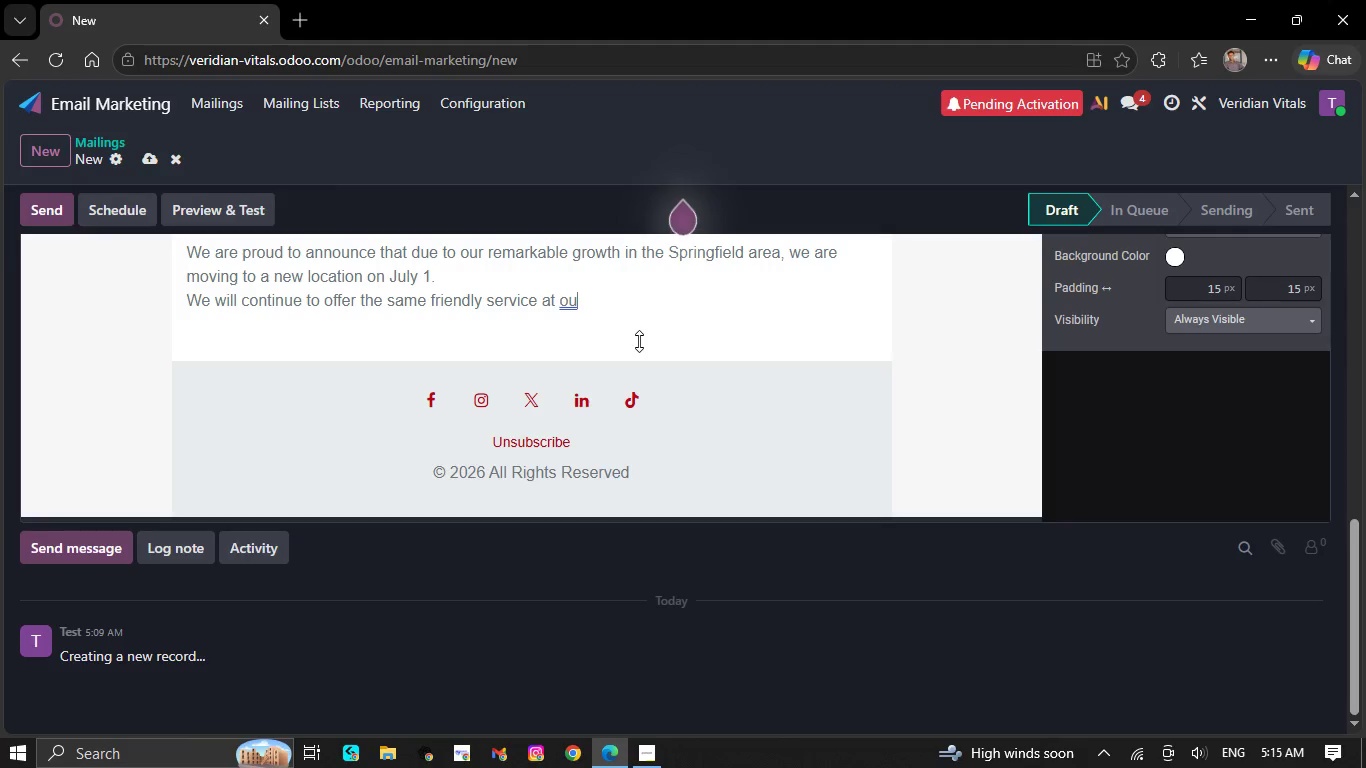 
key(Backspace)
 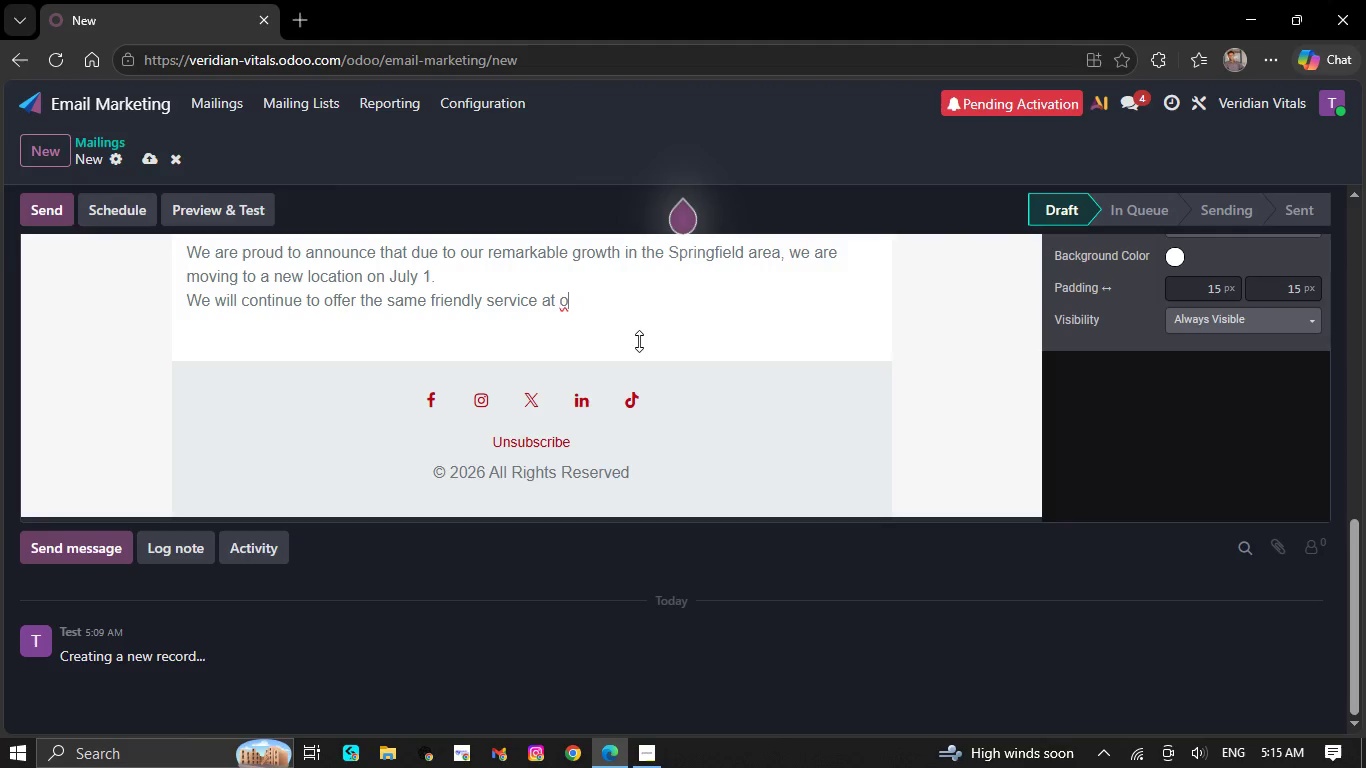 
key(Backspace)
 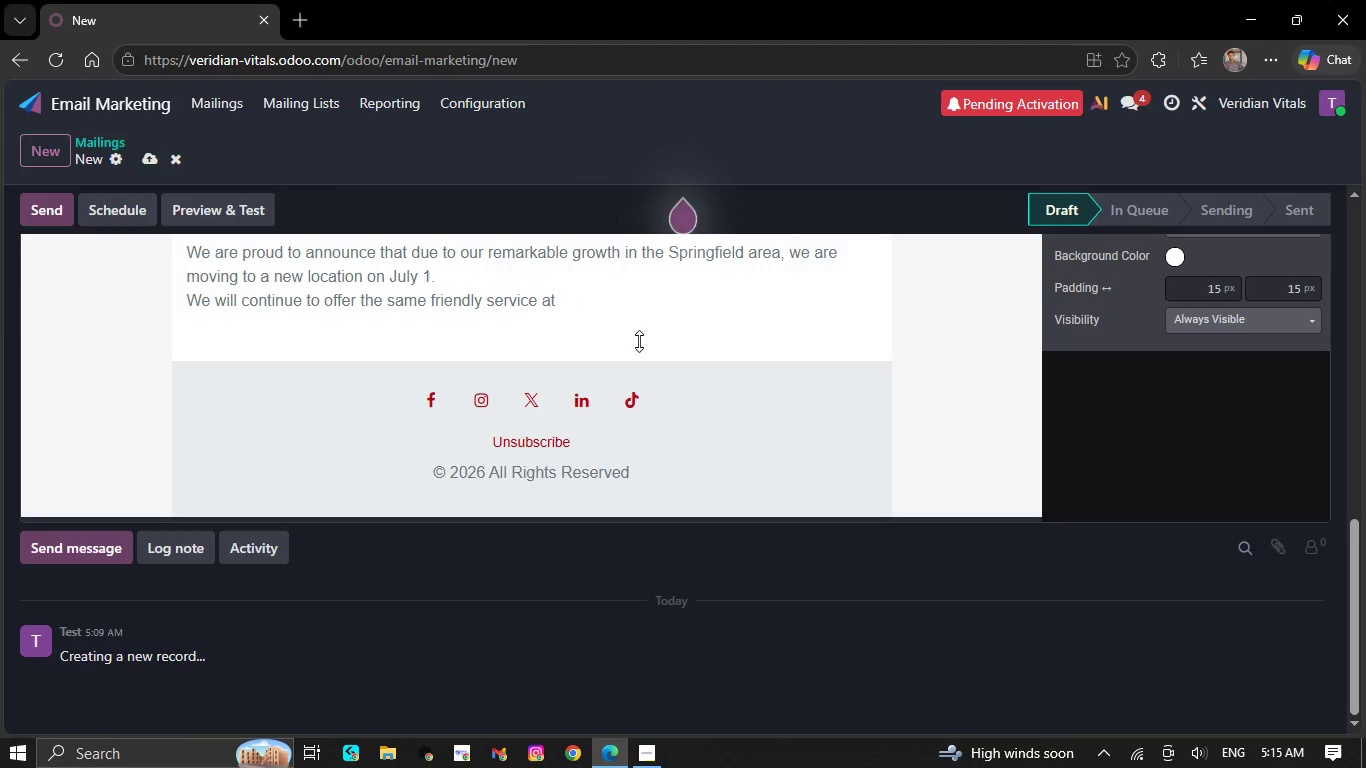 
key(Backspace)
 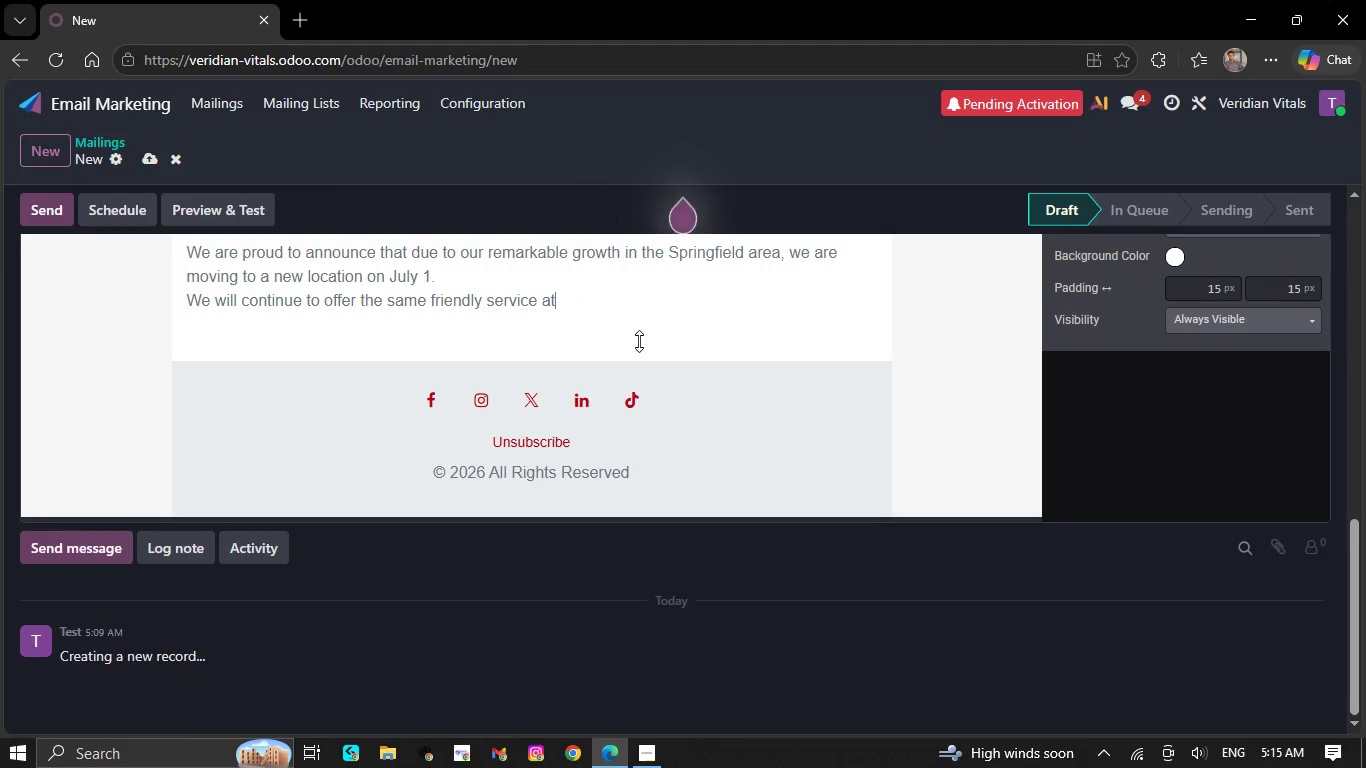 
key(Backspace)
 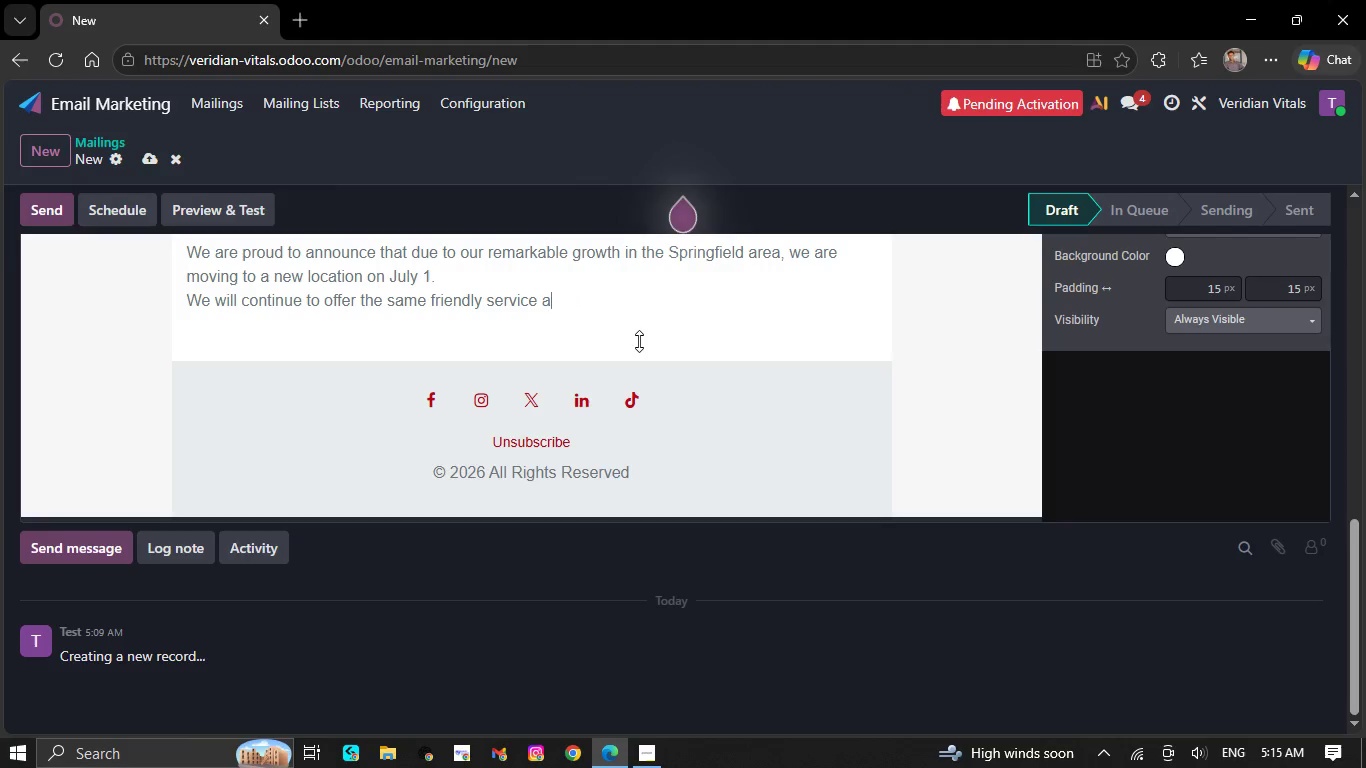 
key(Backspace)
 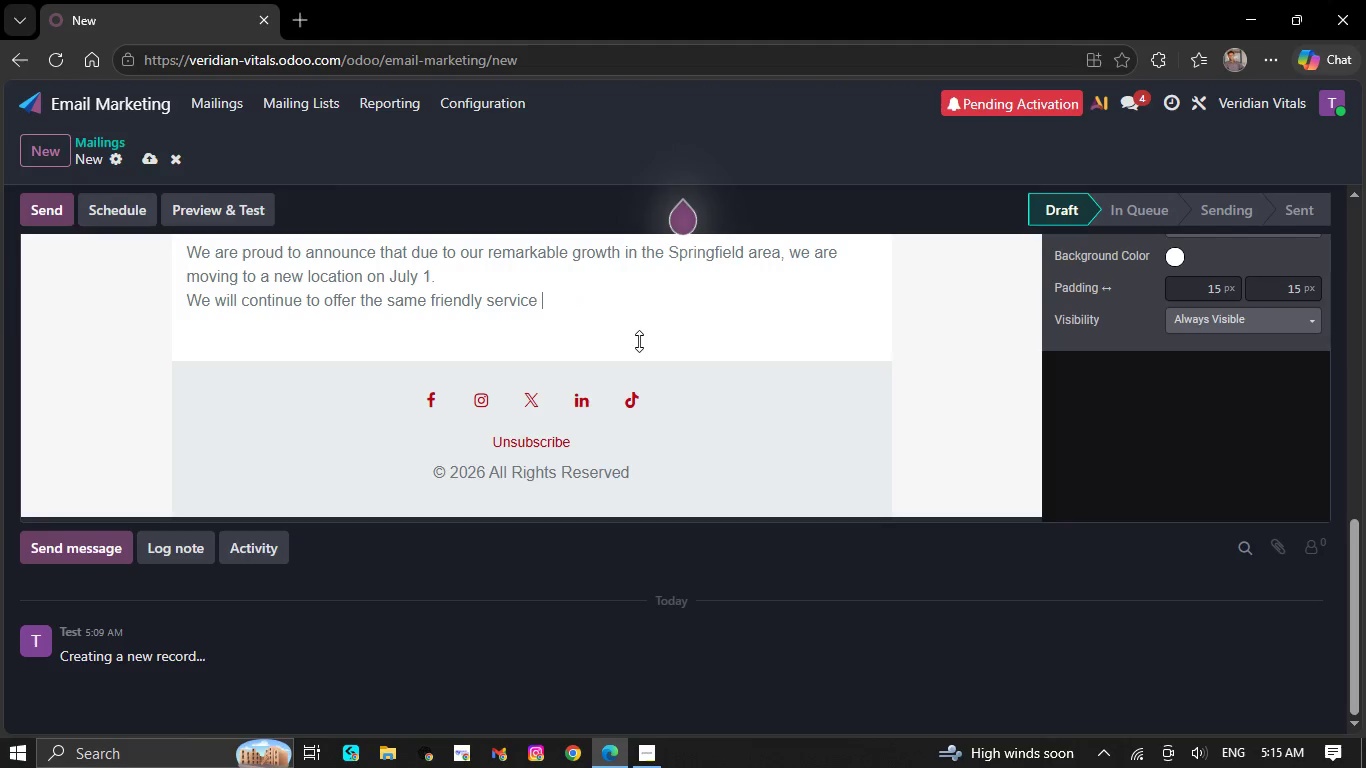 
key(Backspace)
 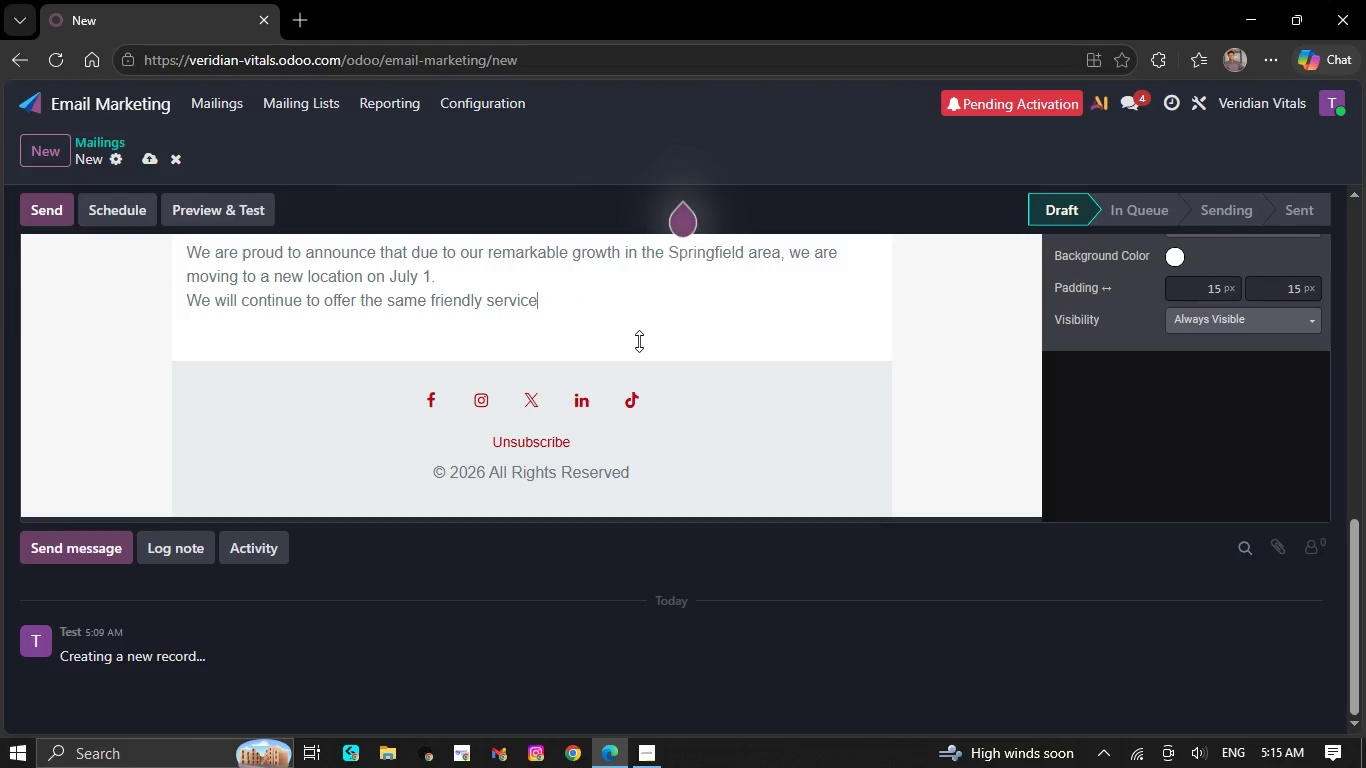 
key(Backspace)
 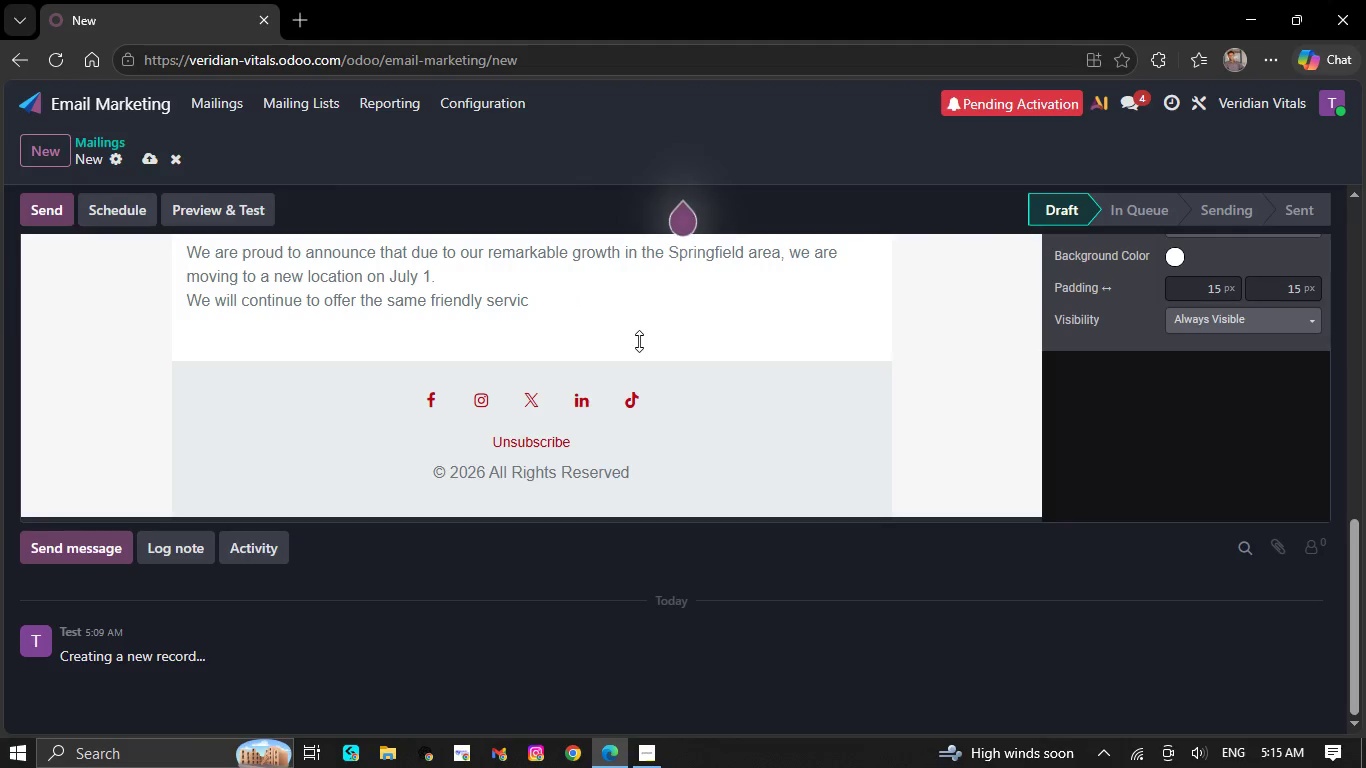 
key(Backspace)
 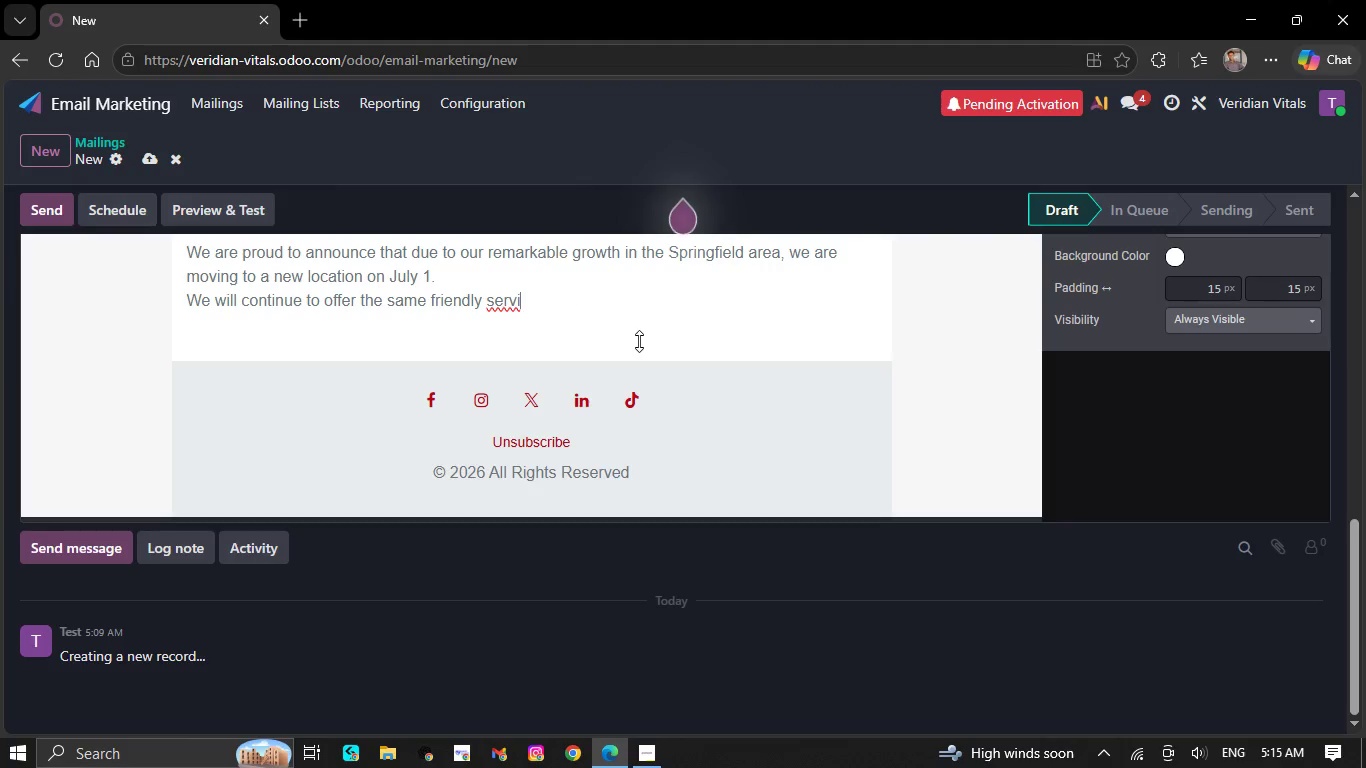 
key(Backspace)
 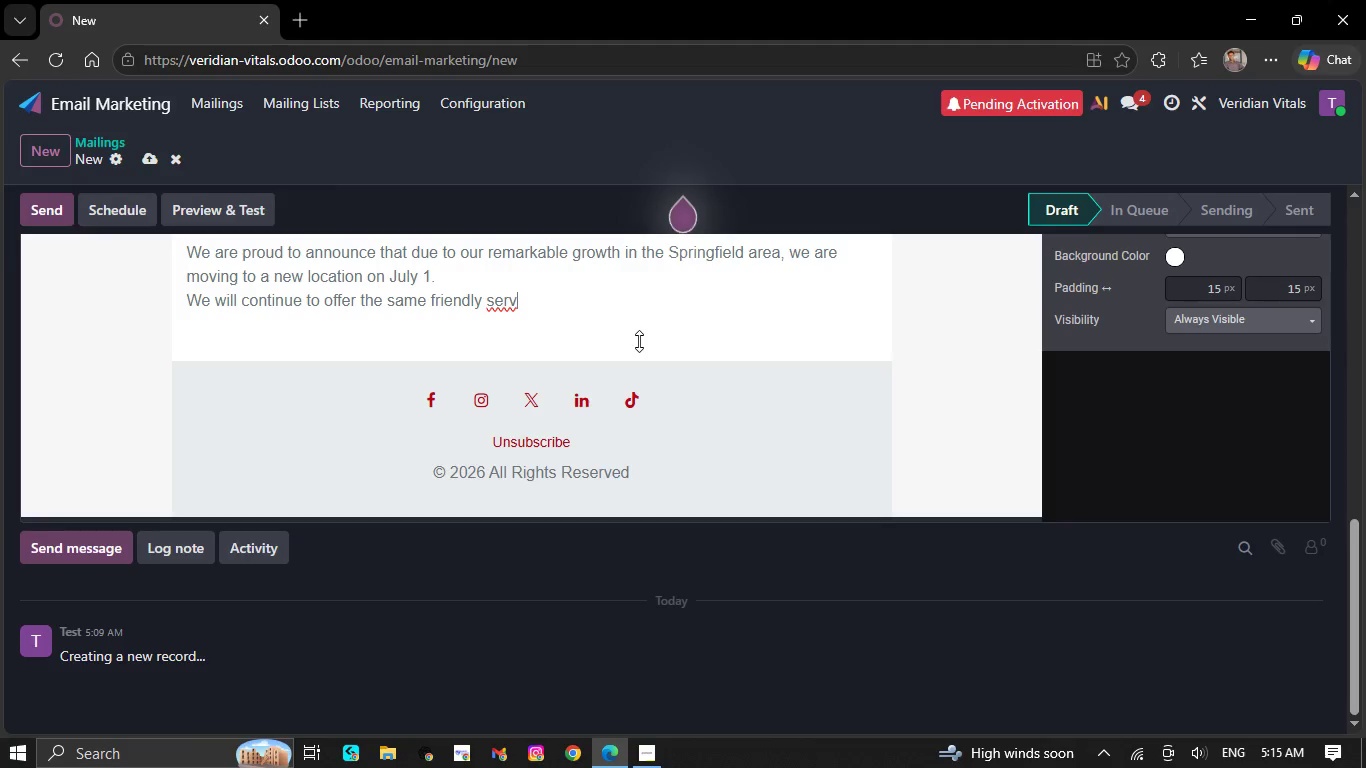 
key(Backspace)
 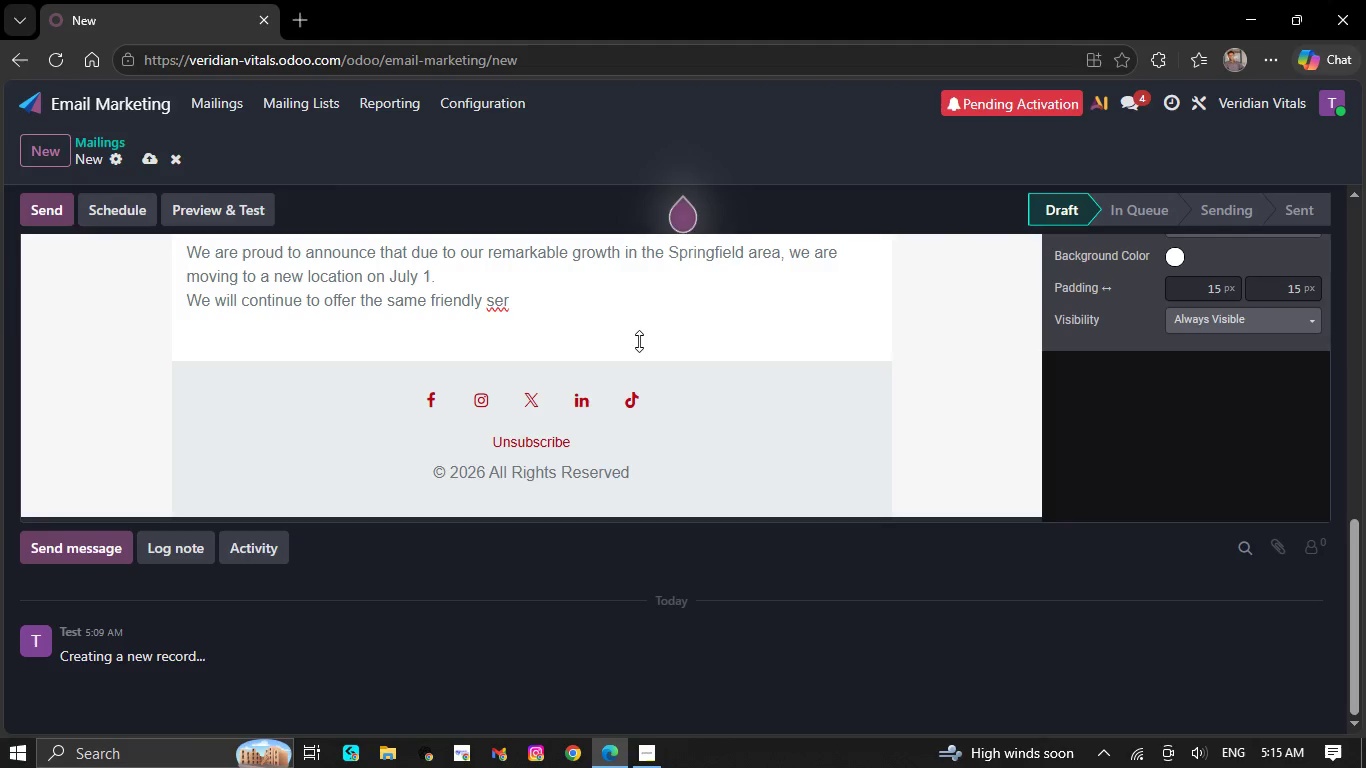 
key(Backspace)
 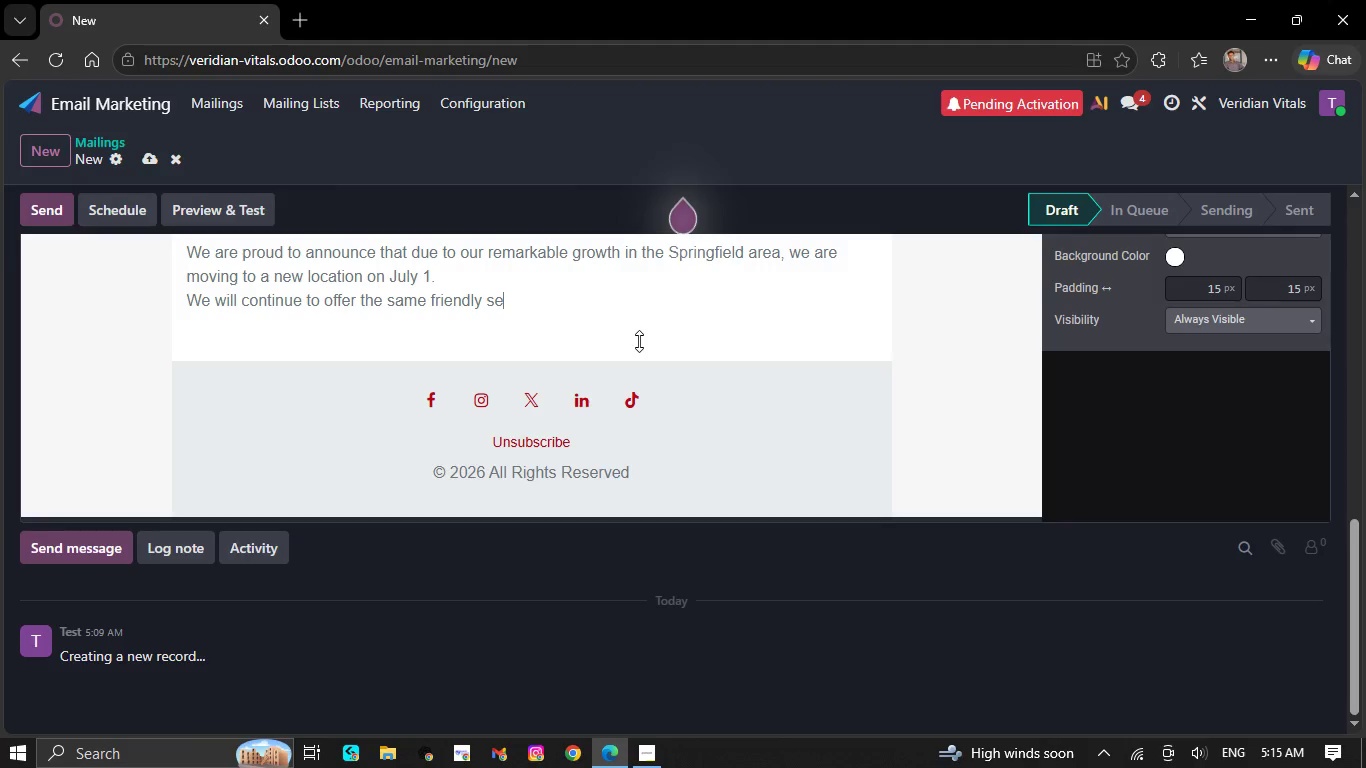 
key(Backspace)
 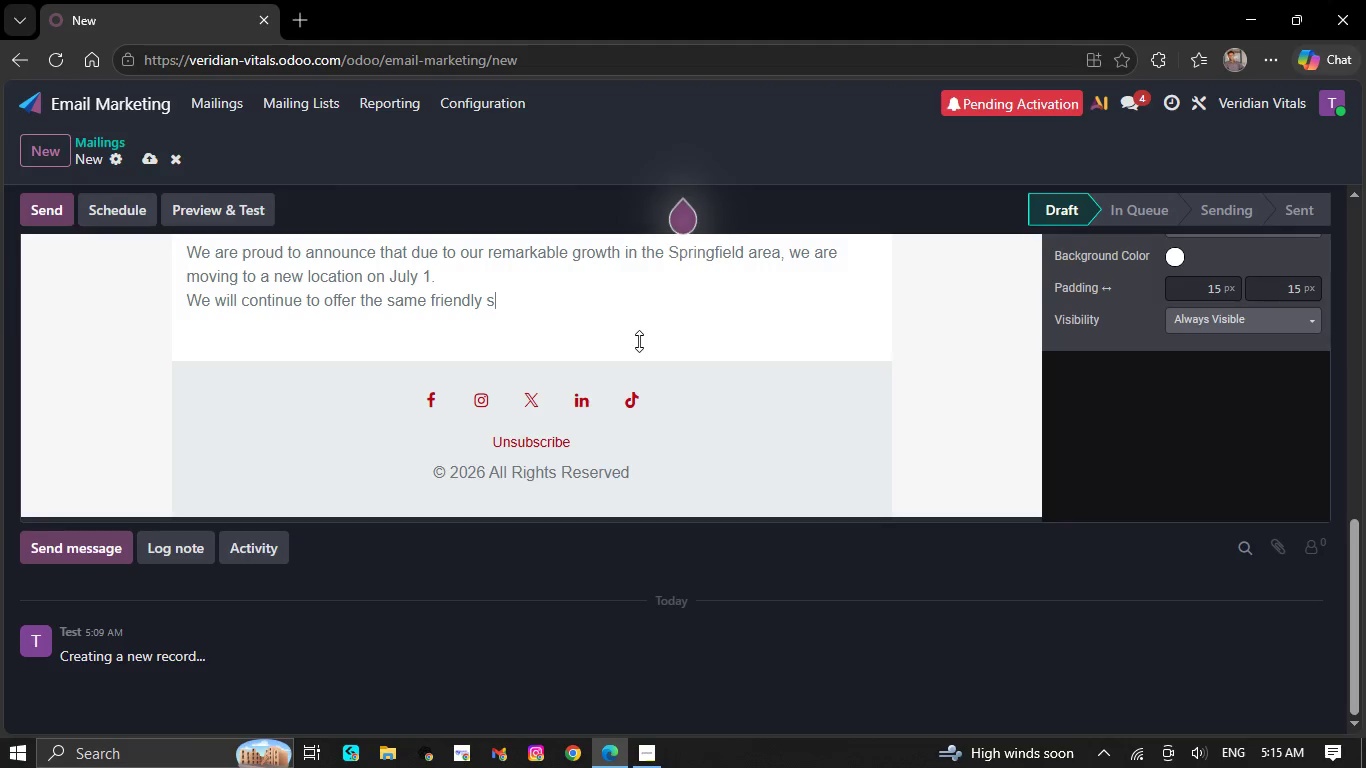 
key(Backspace)
 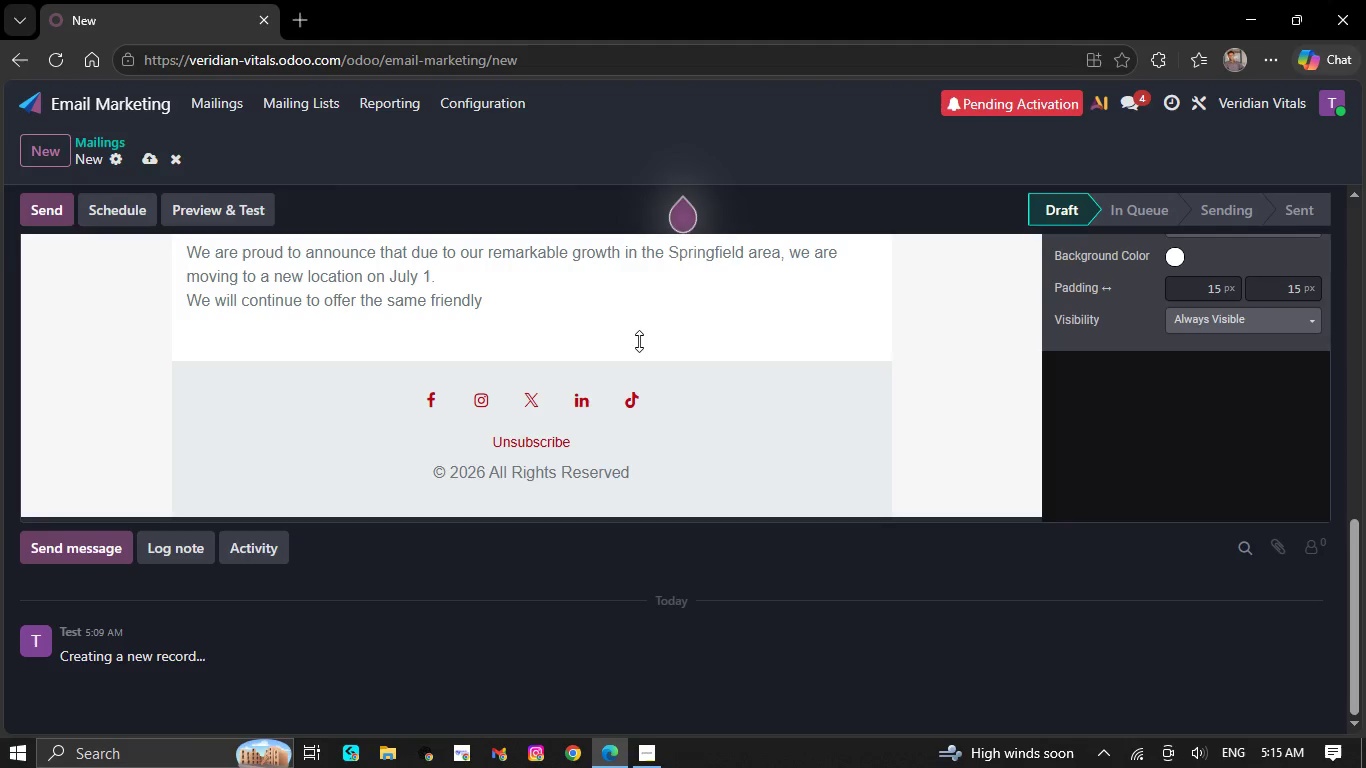 
key(Backspace)
 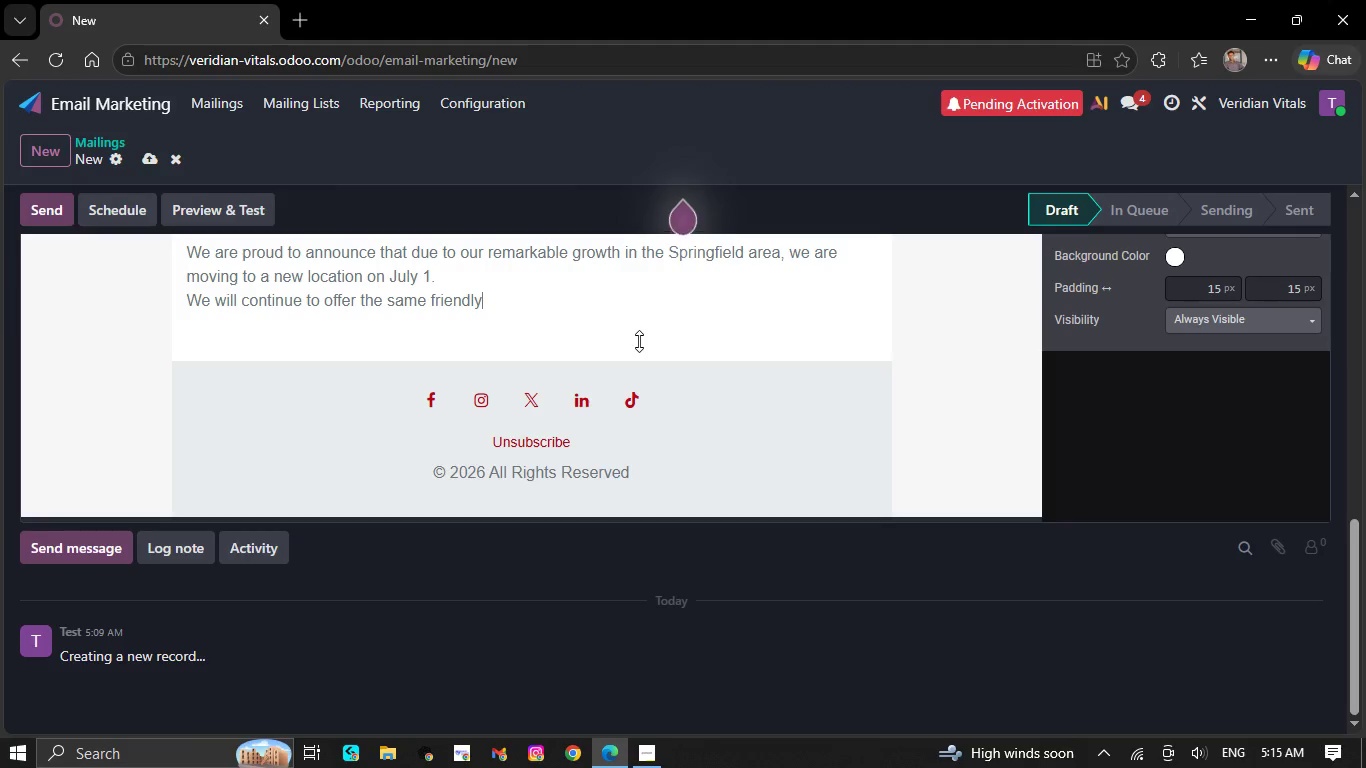 
key(Backspace)
 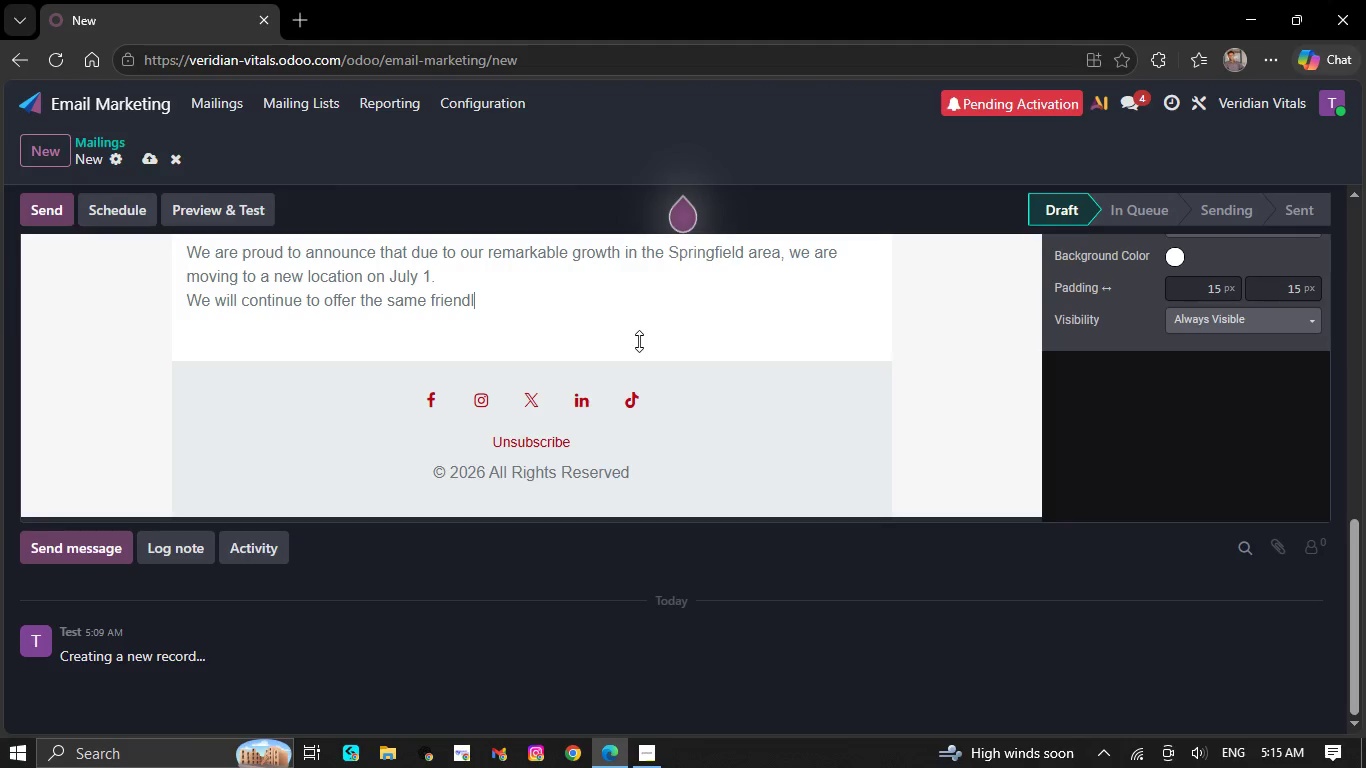 
key(Backspace)
 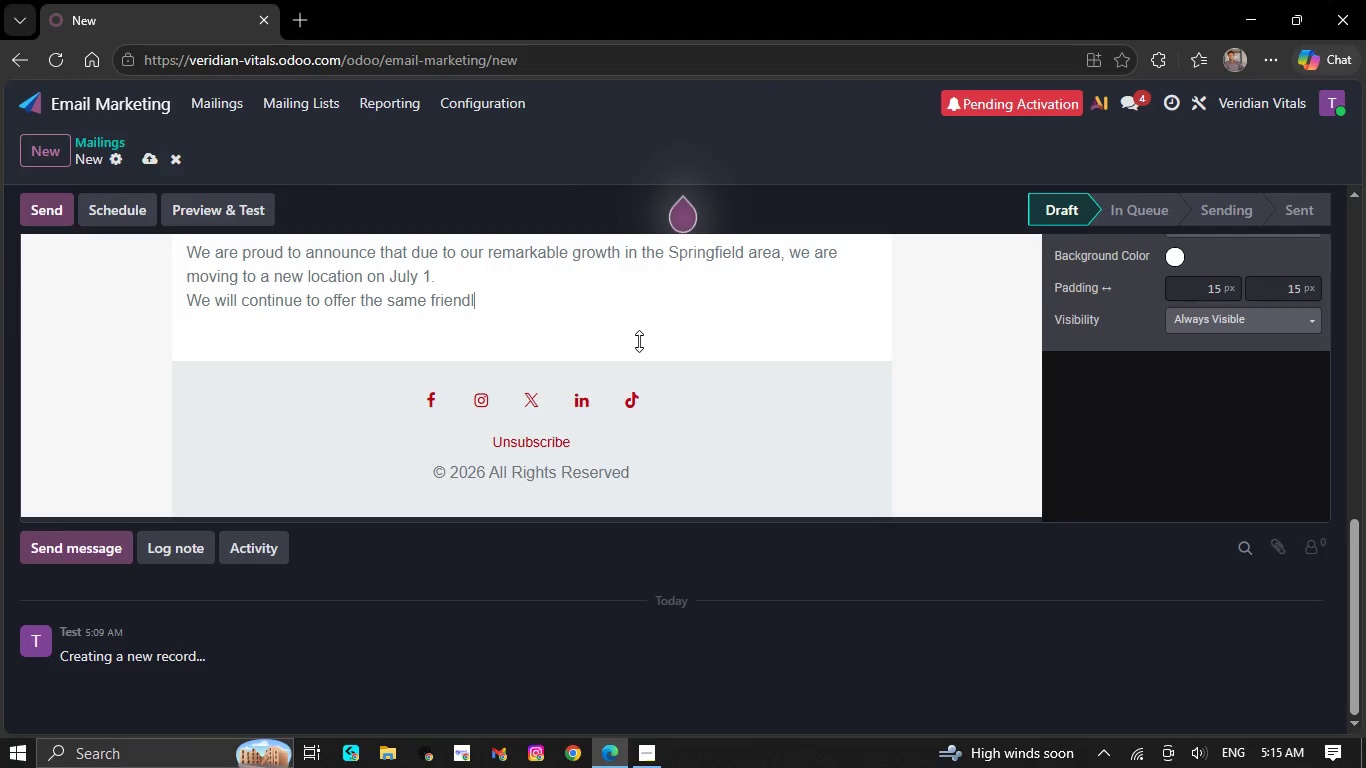 
key(Backspace)
 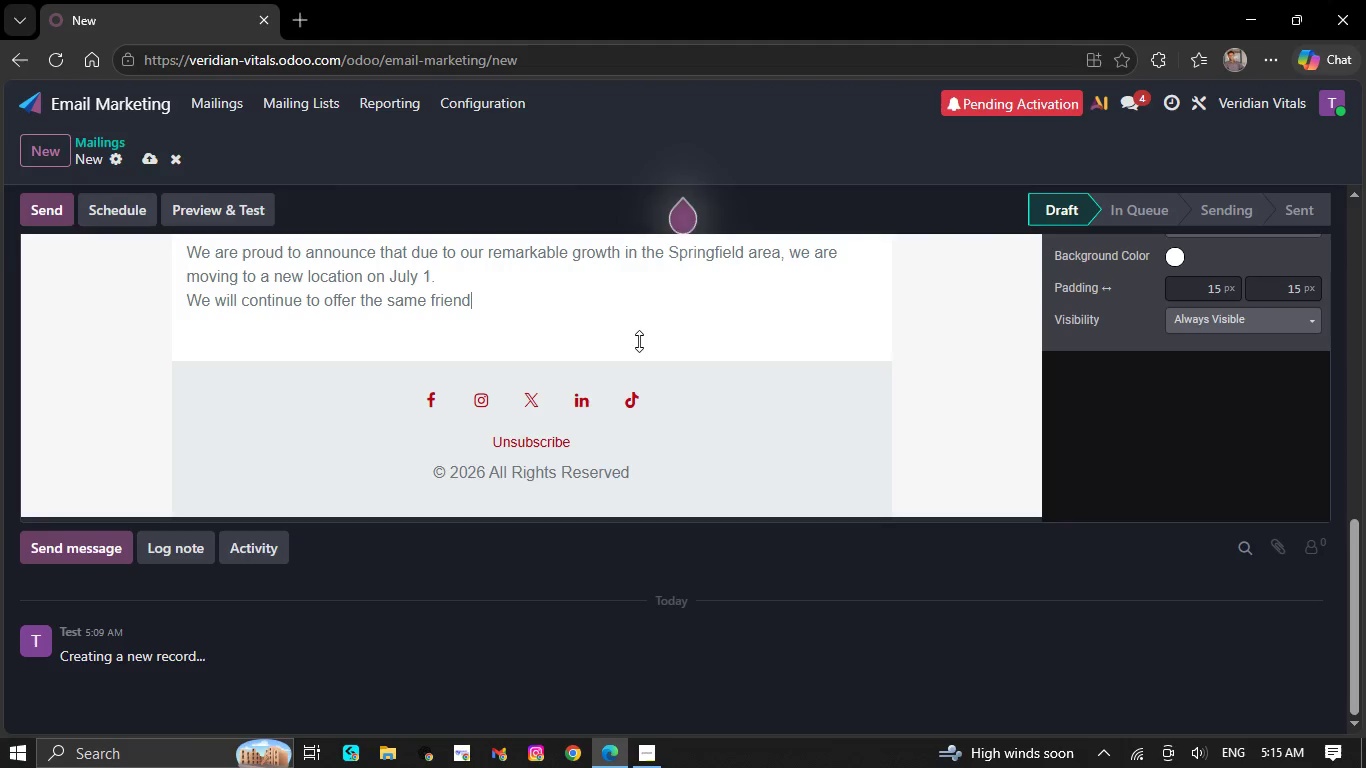 
key(Backspace)
 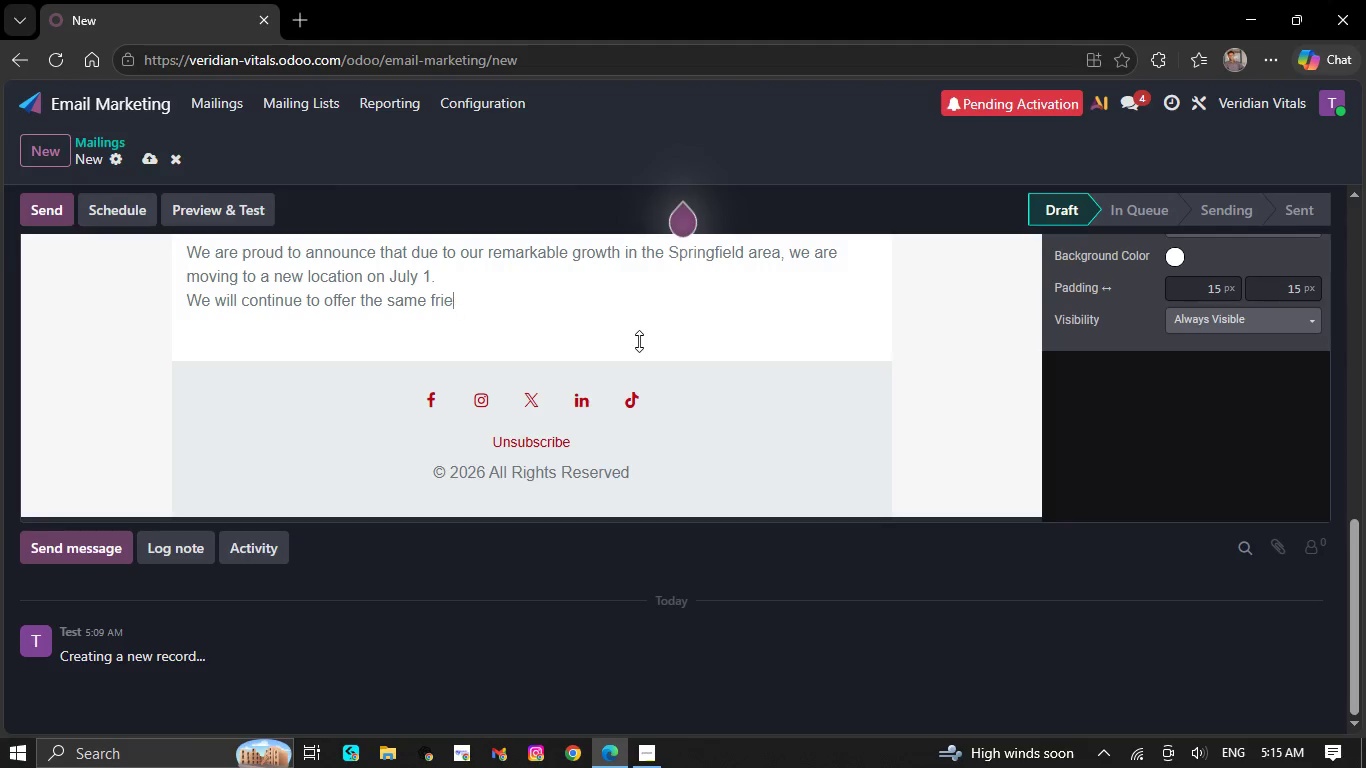 
key(Backspace)
 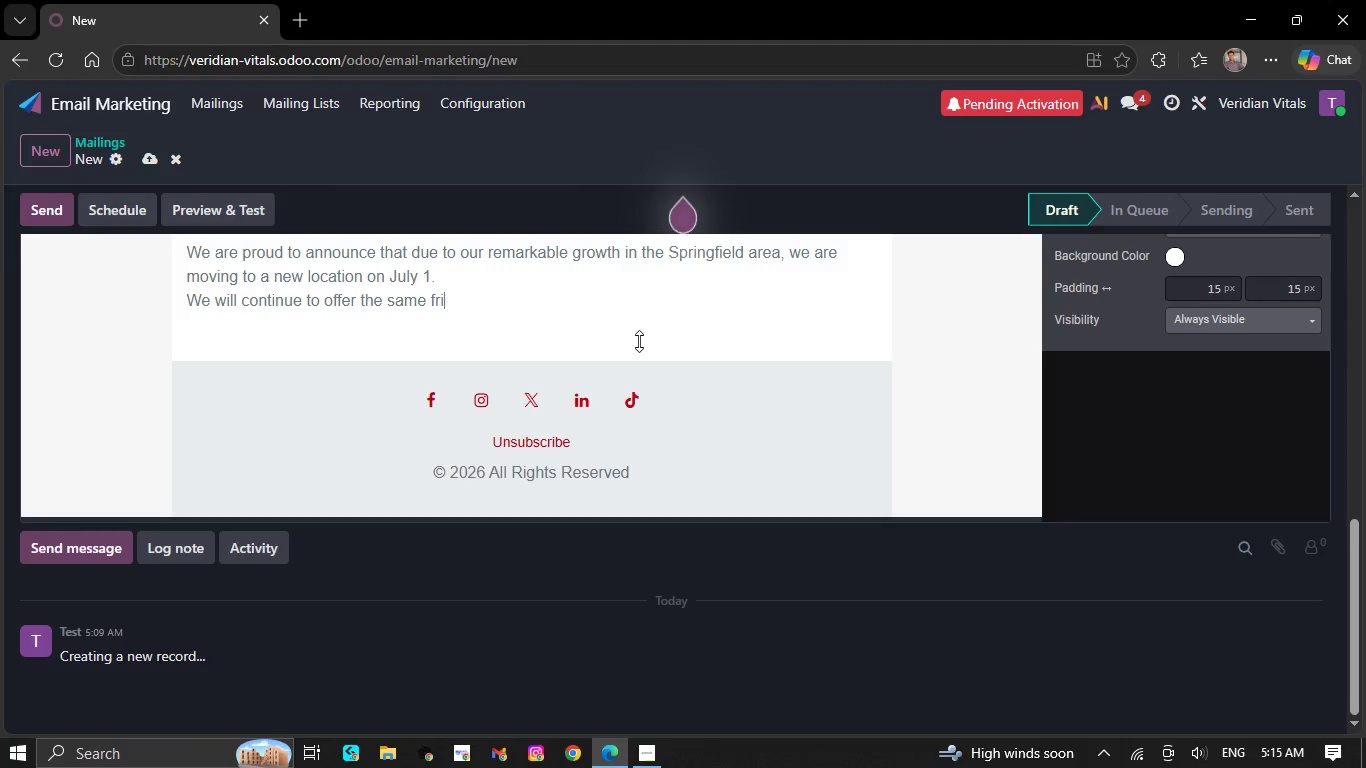 
key(Backspace)
 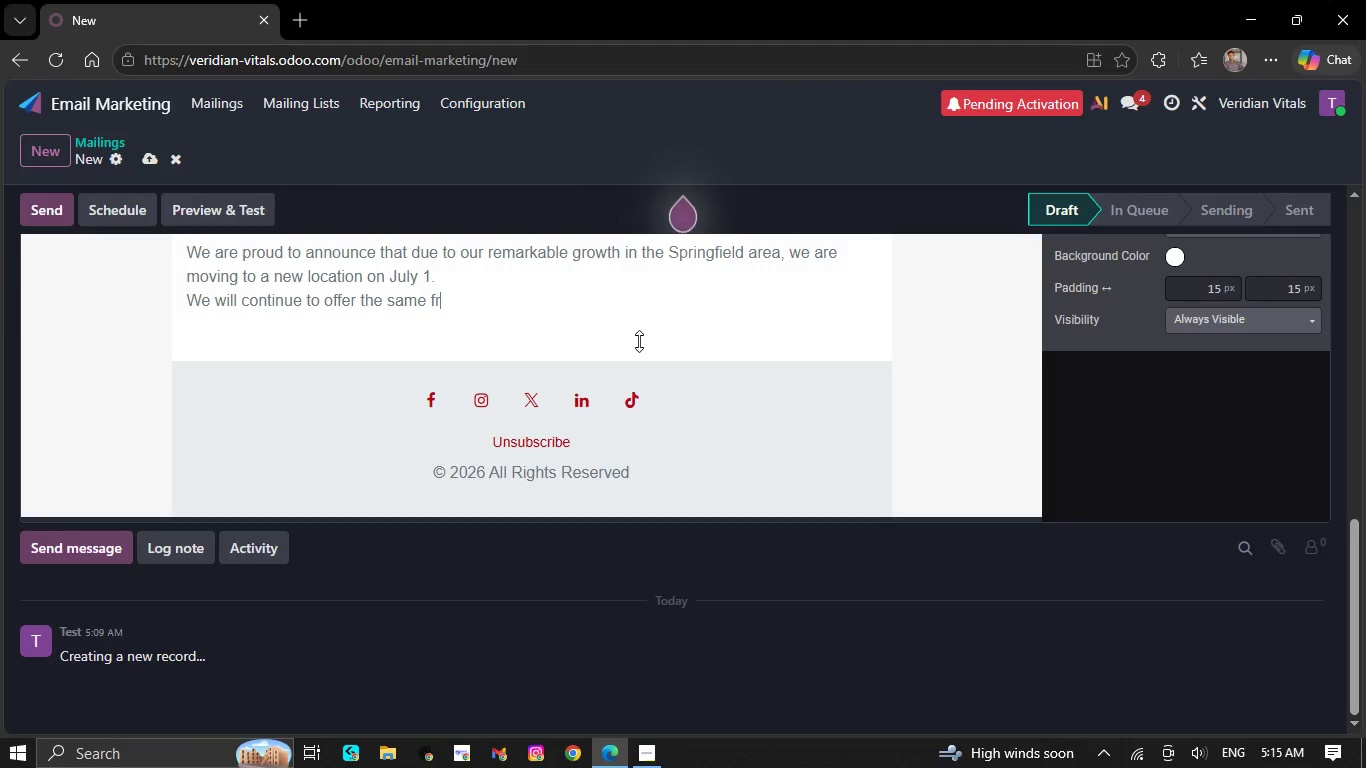 
key(Backspace)
 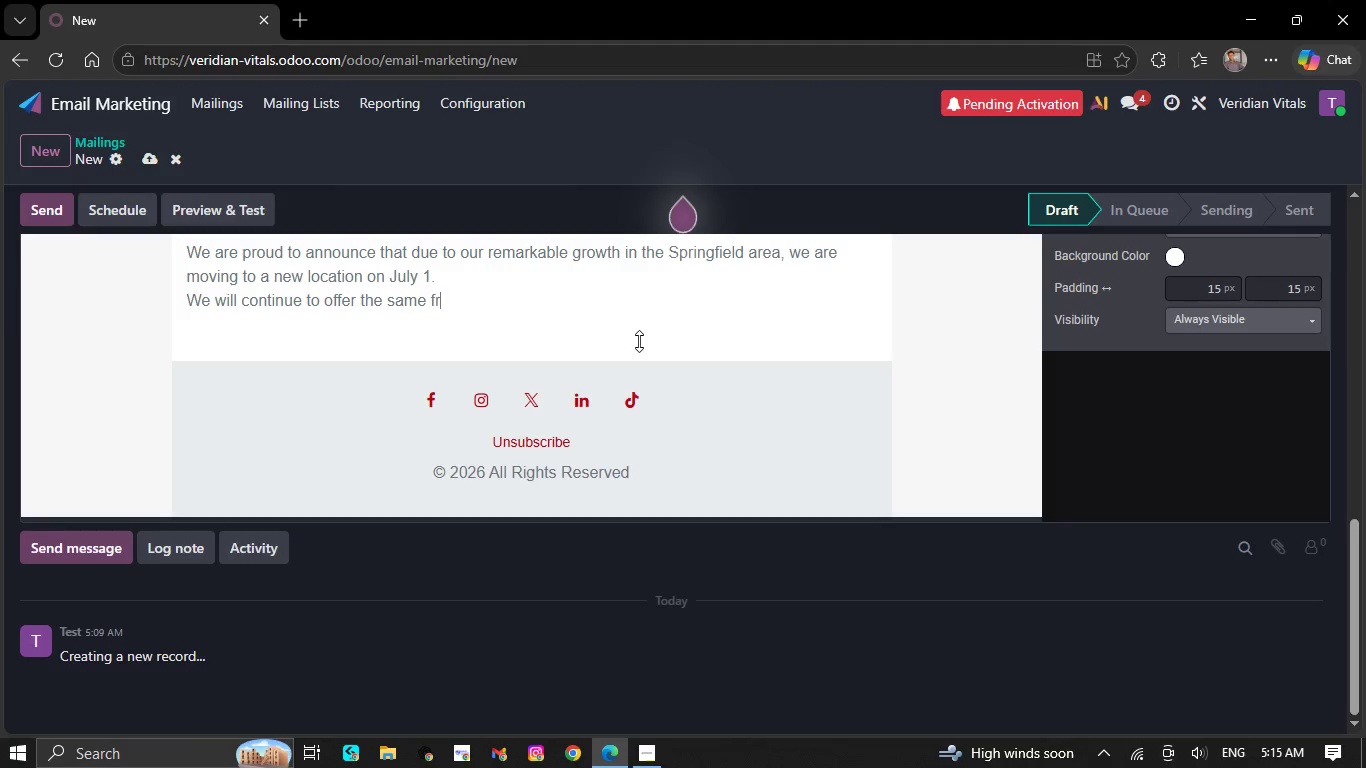 
key(Backspace)
 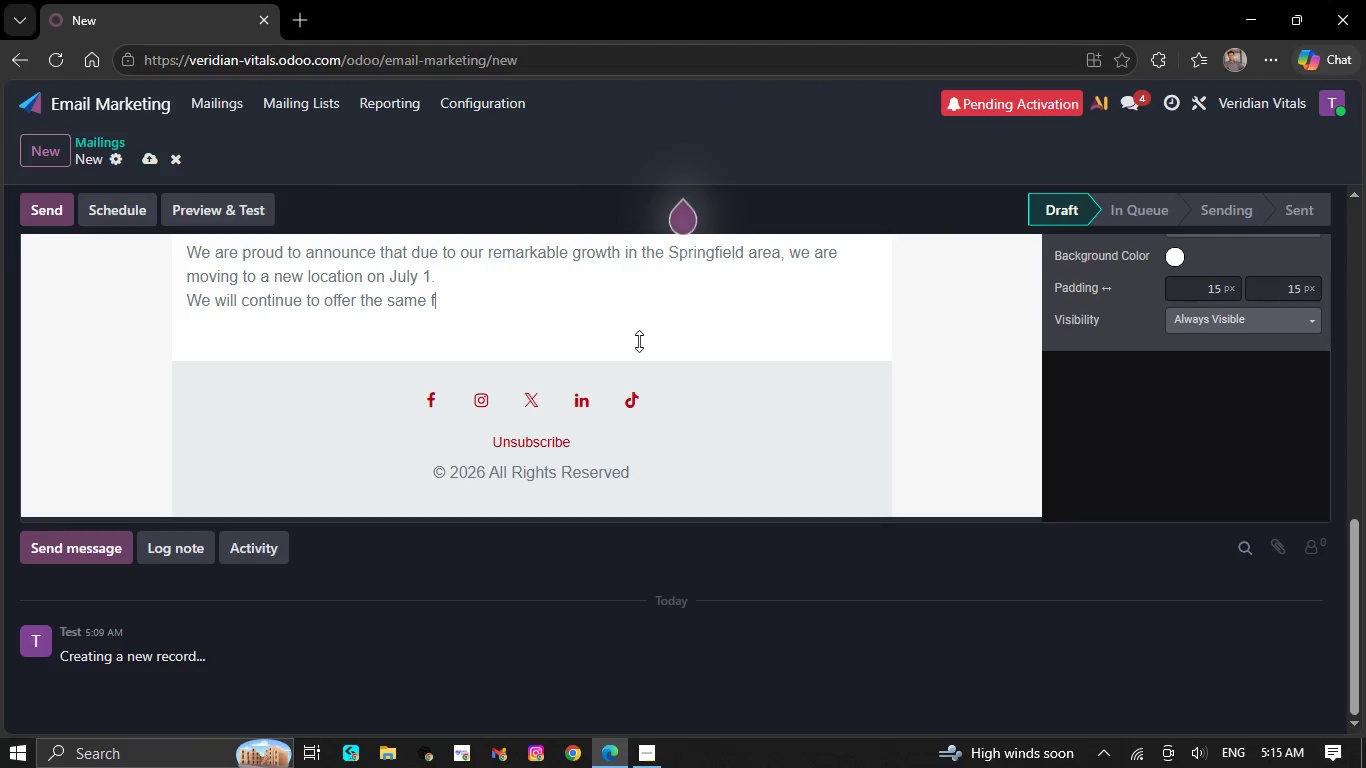 
key(Backspace)
 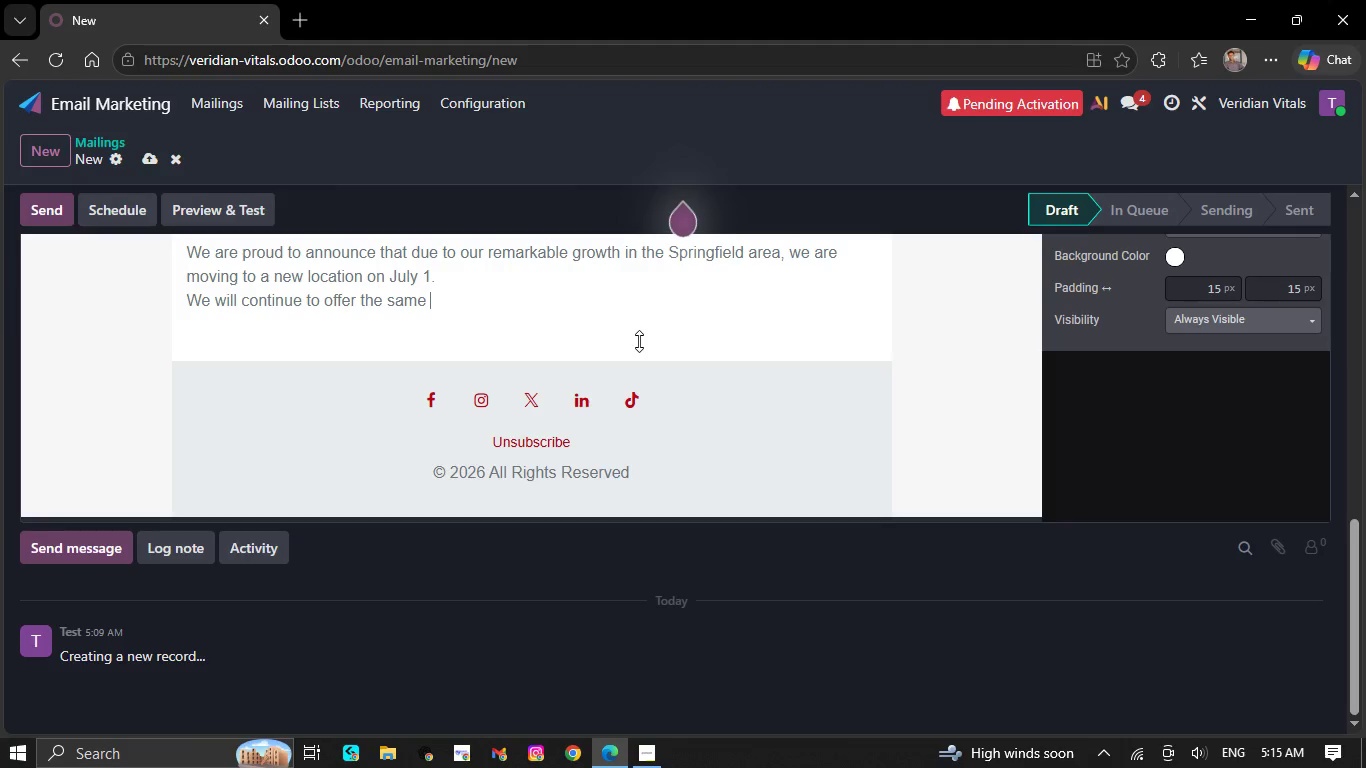 
key(Backspace)
 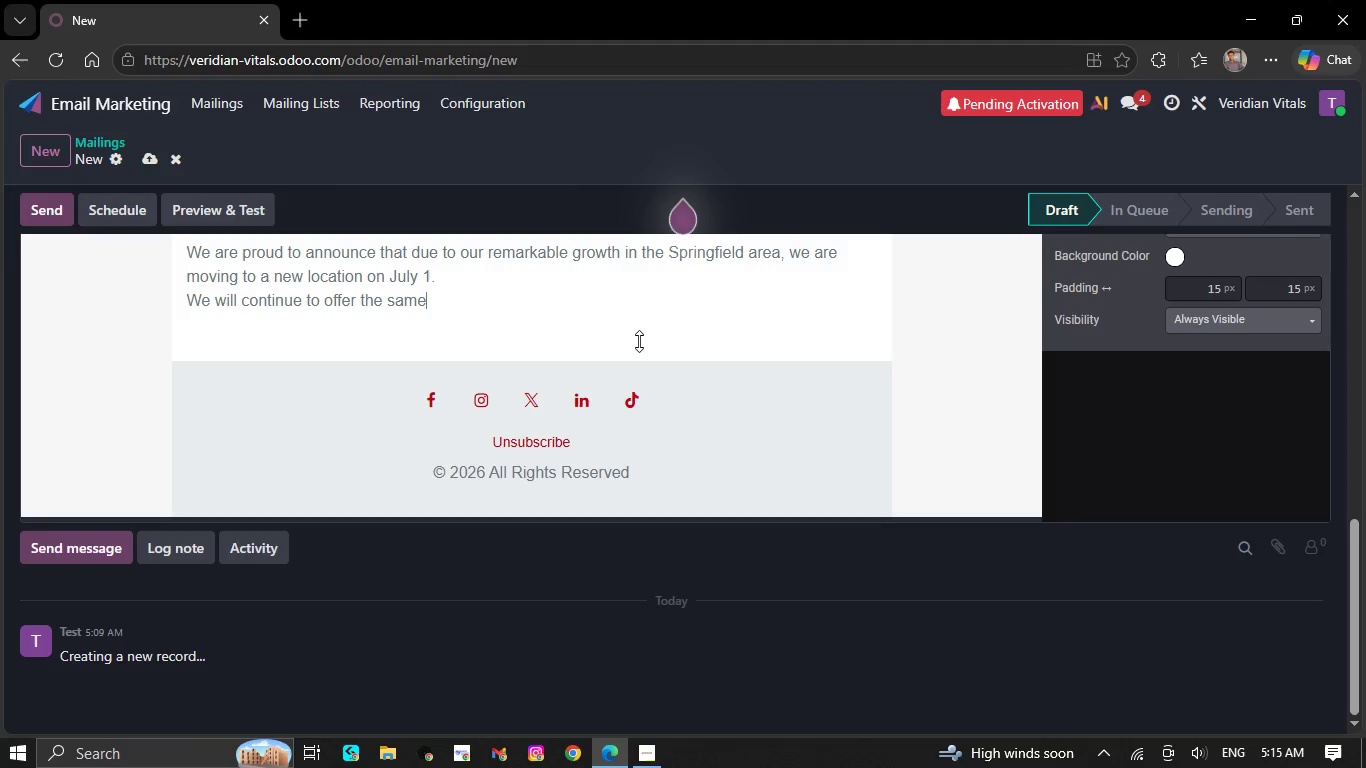 
key(Backspace)
 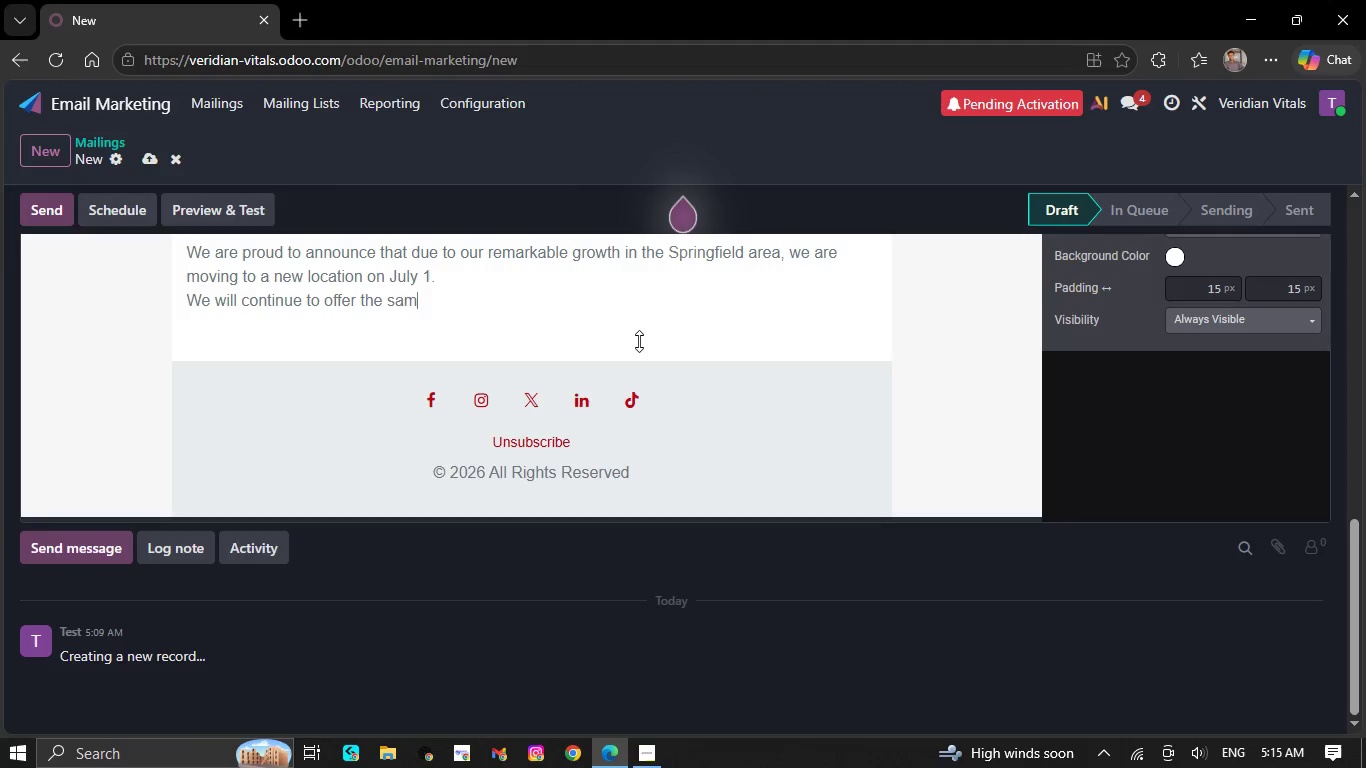 
key(Backspace)
 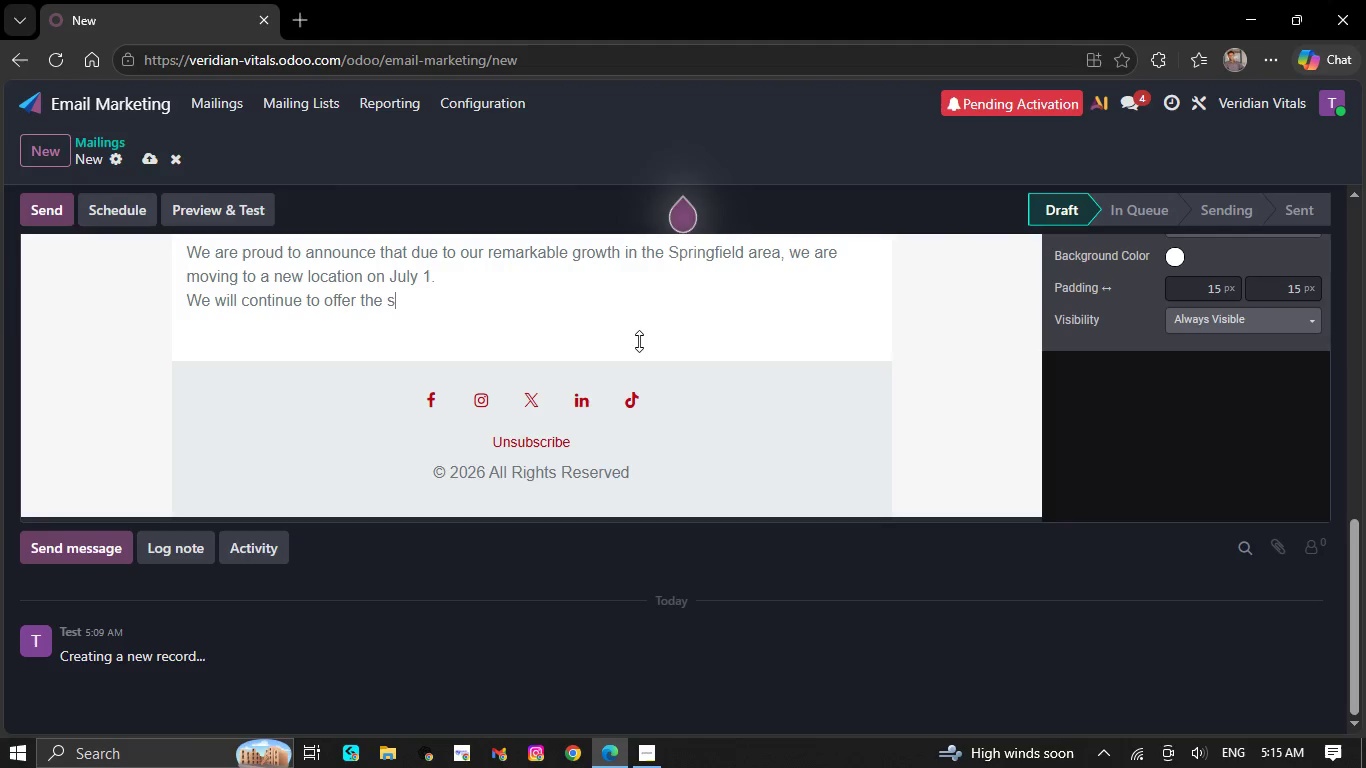 
key(Backspace)
 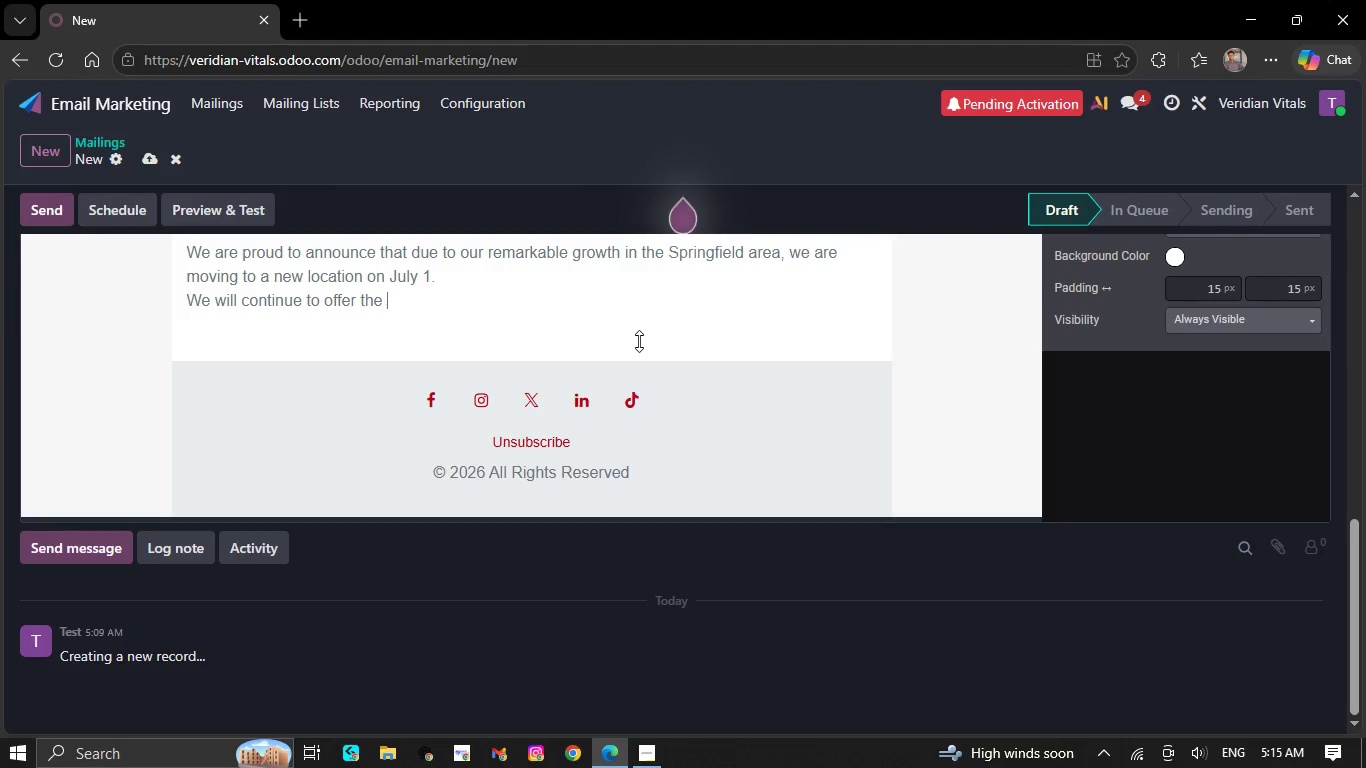 
key(Backspace)
 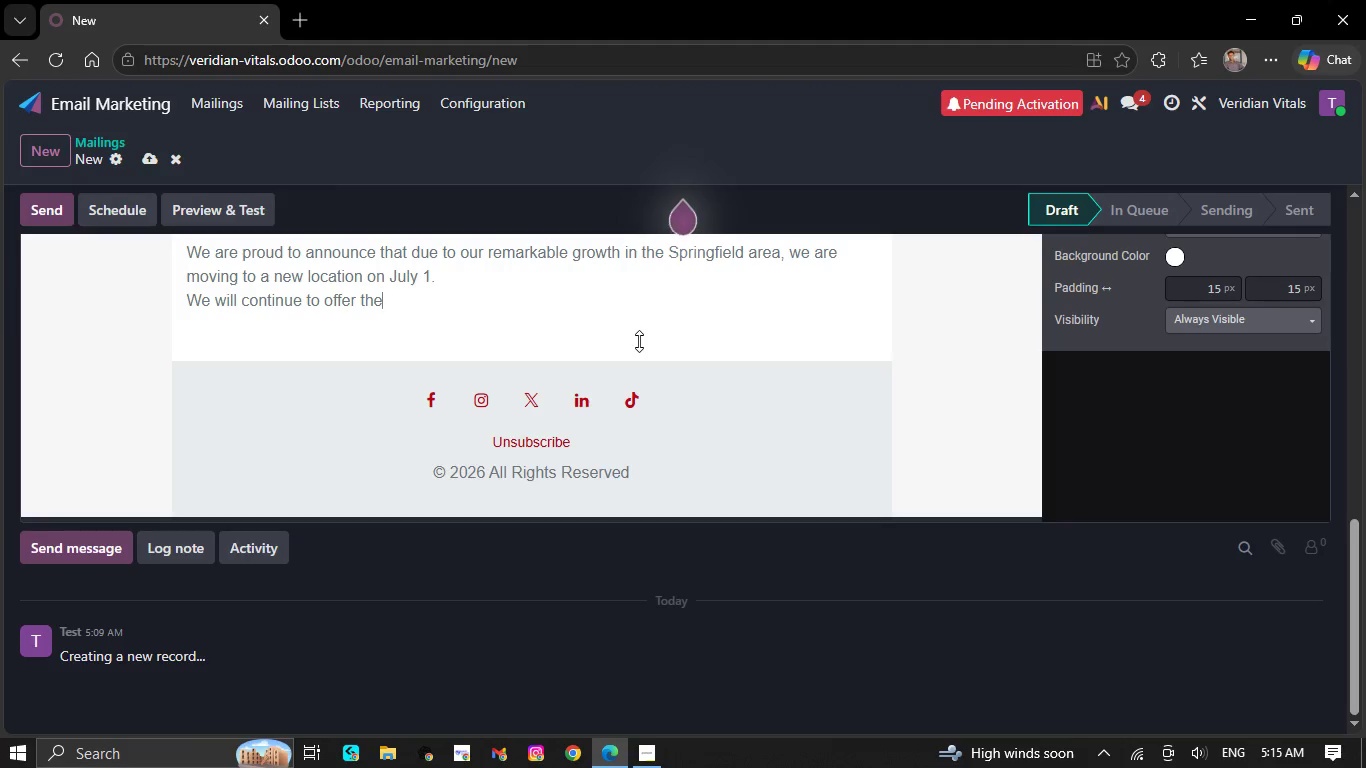 
wait(25.33)
 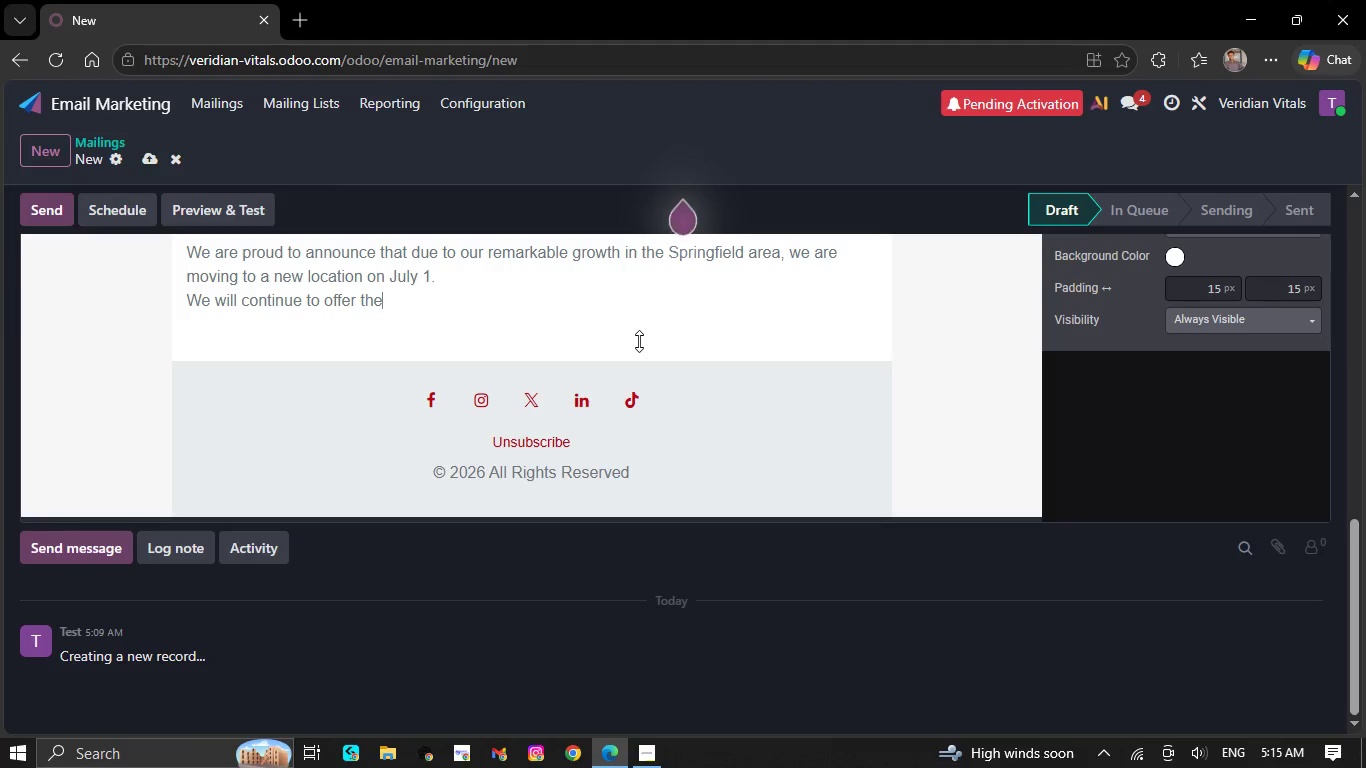 
key(Backspace)
 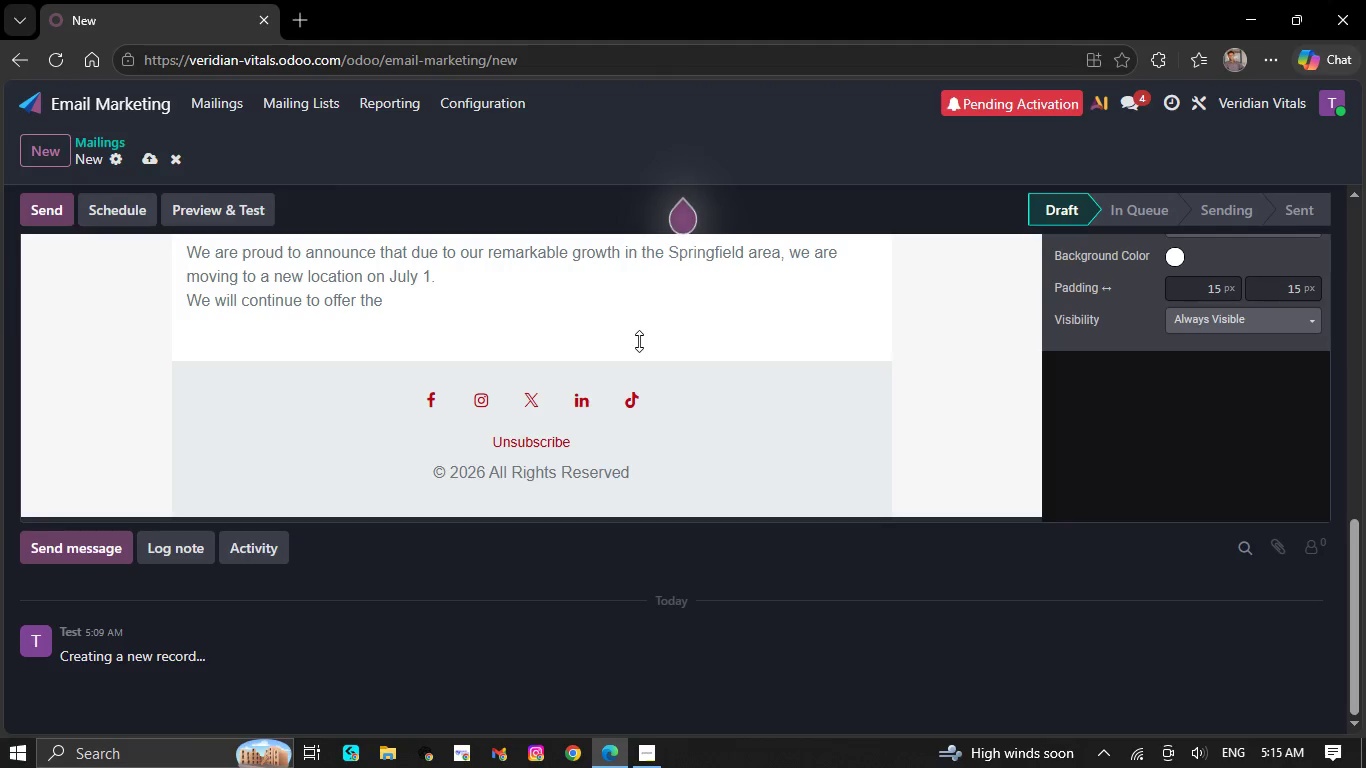 
key(Backspace)
 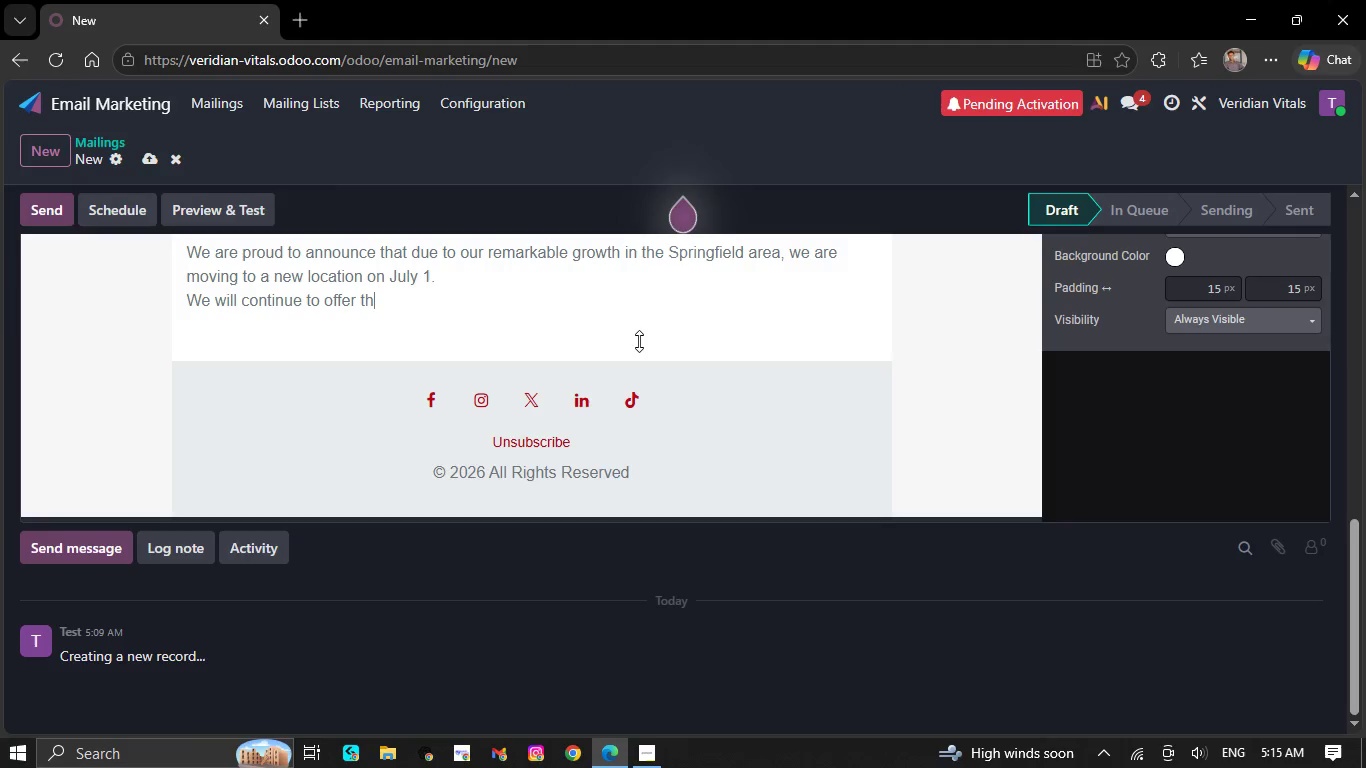 
key(Backspace)
 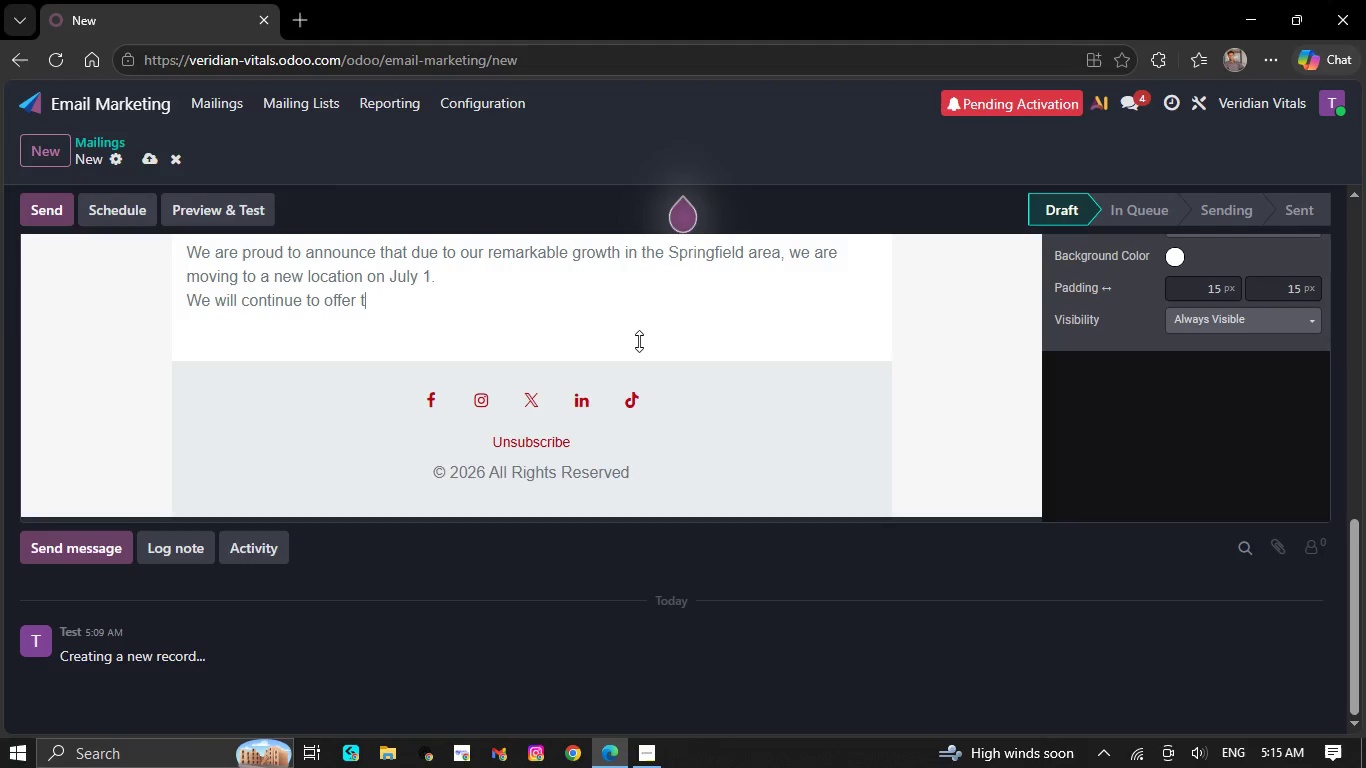 
key(Backspace)
 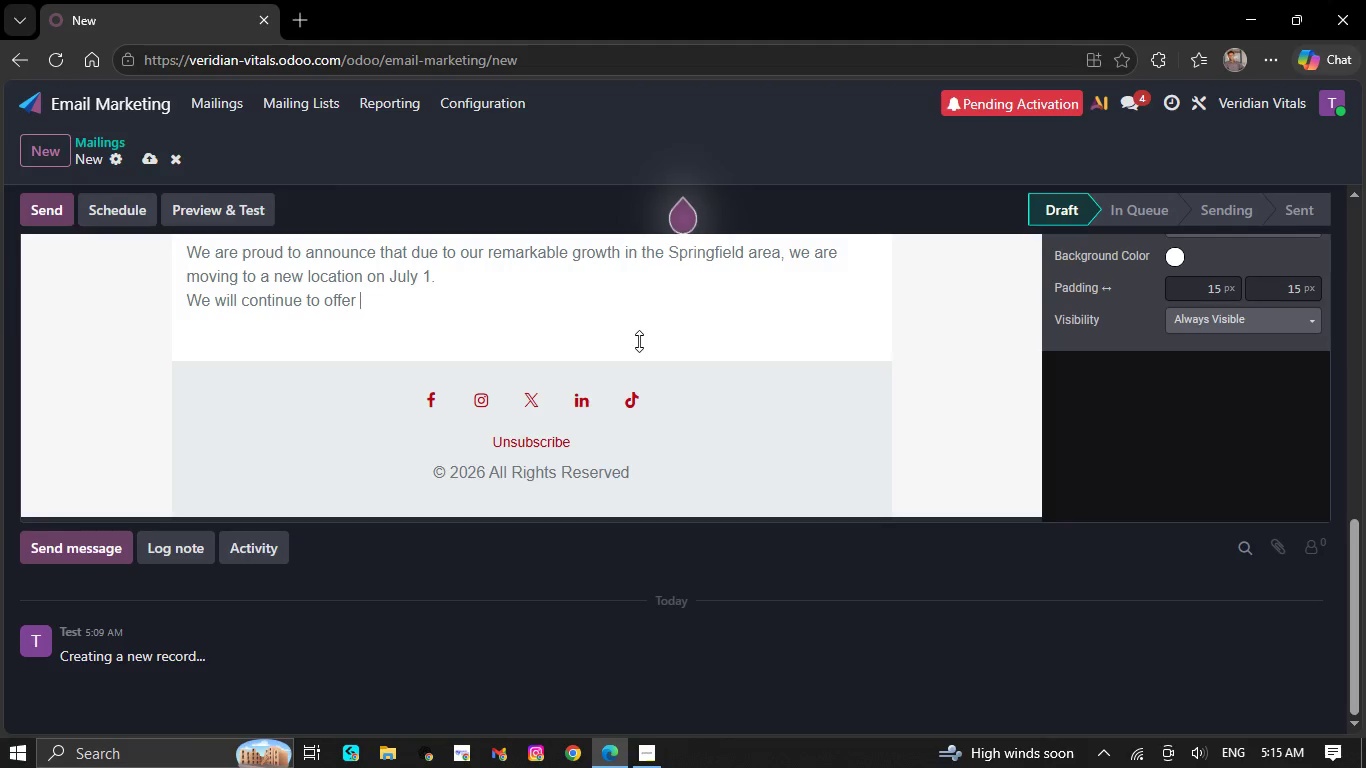 
key(Backspace)
 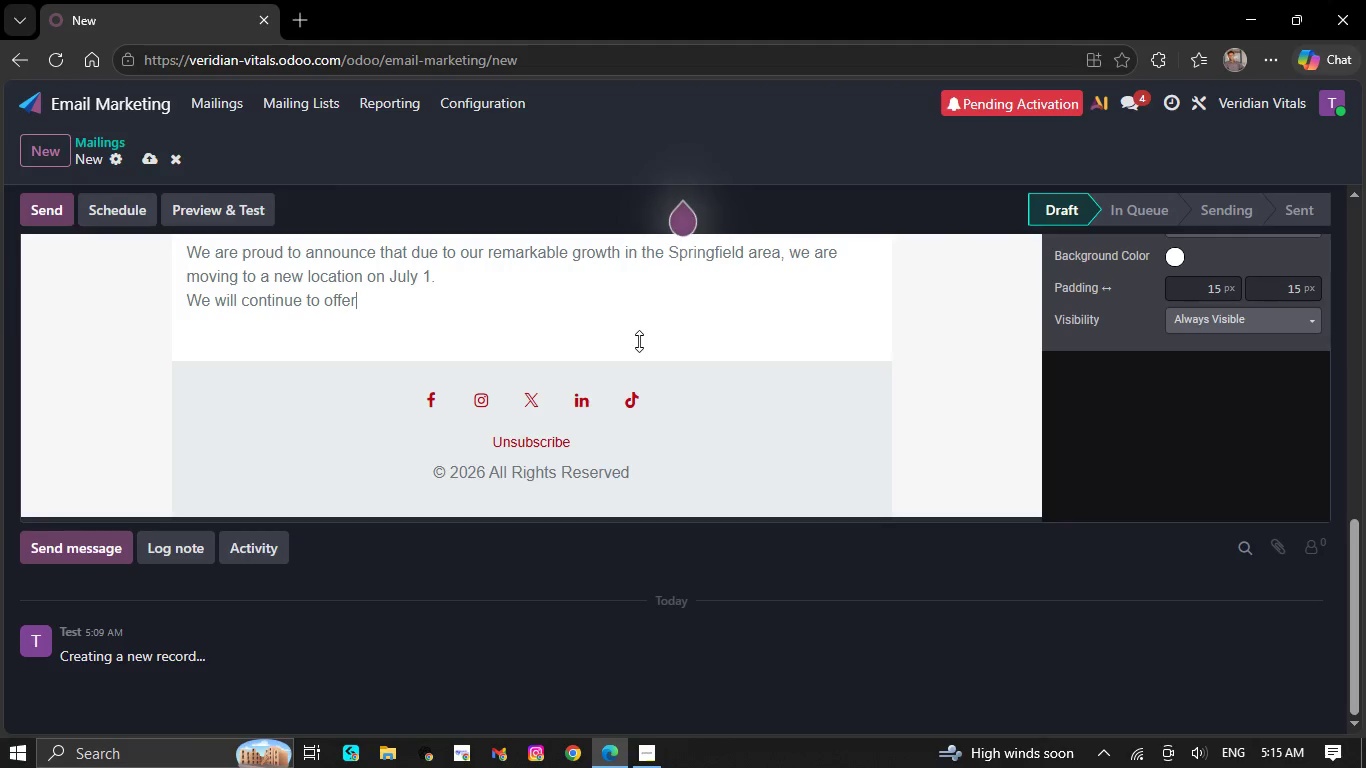 
key(Backspace)
 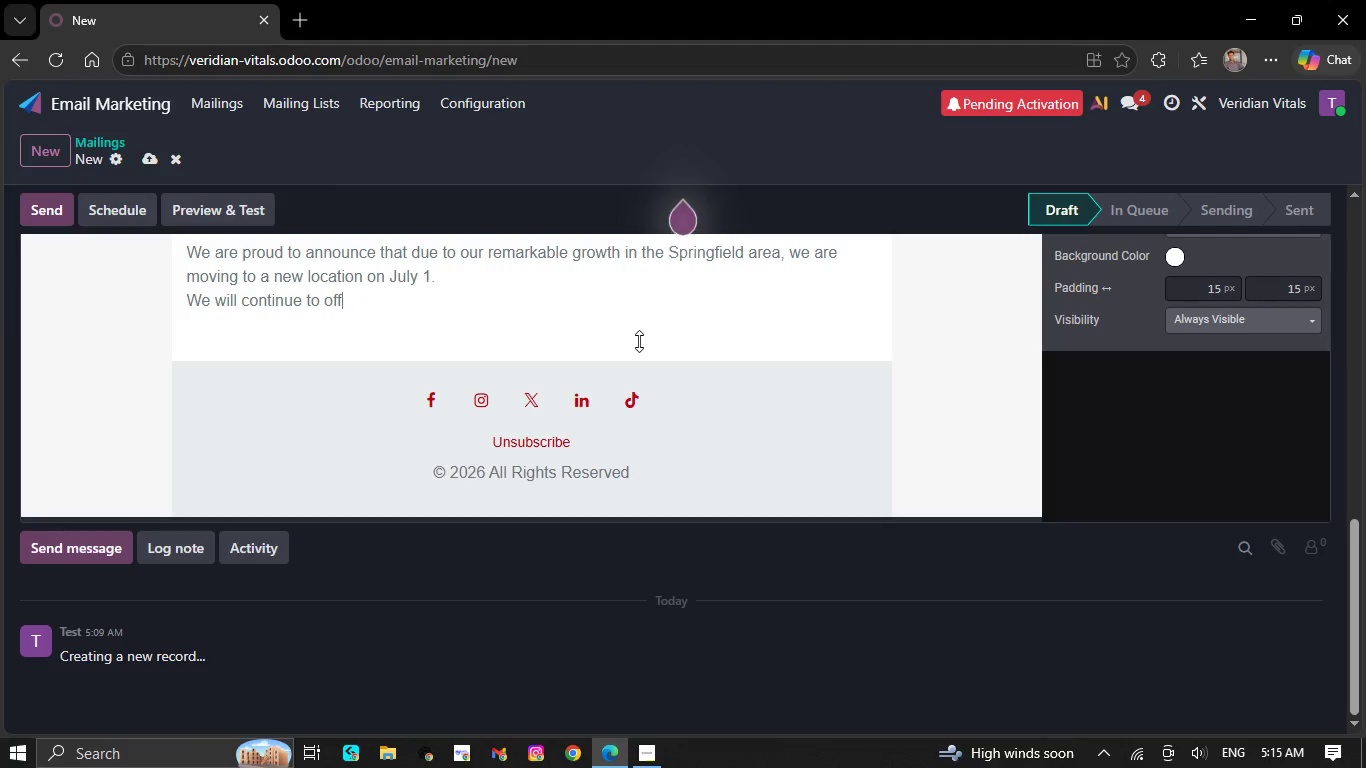 
key(Backspace)
 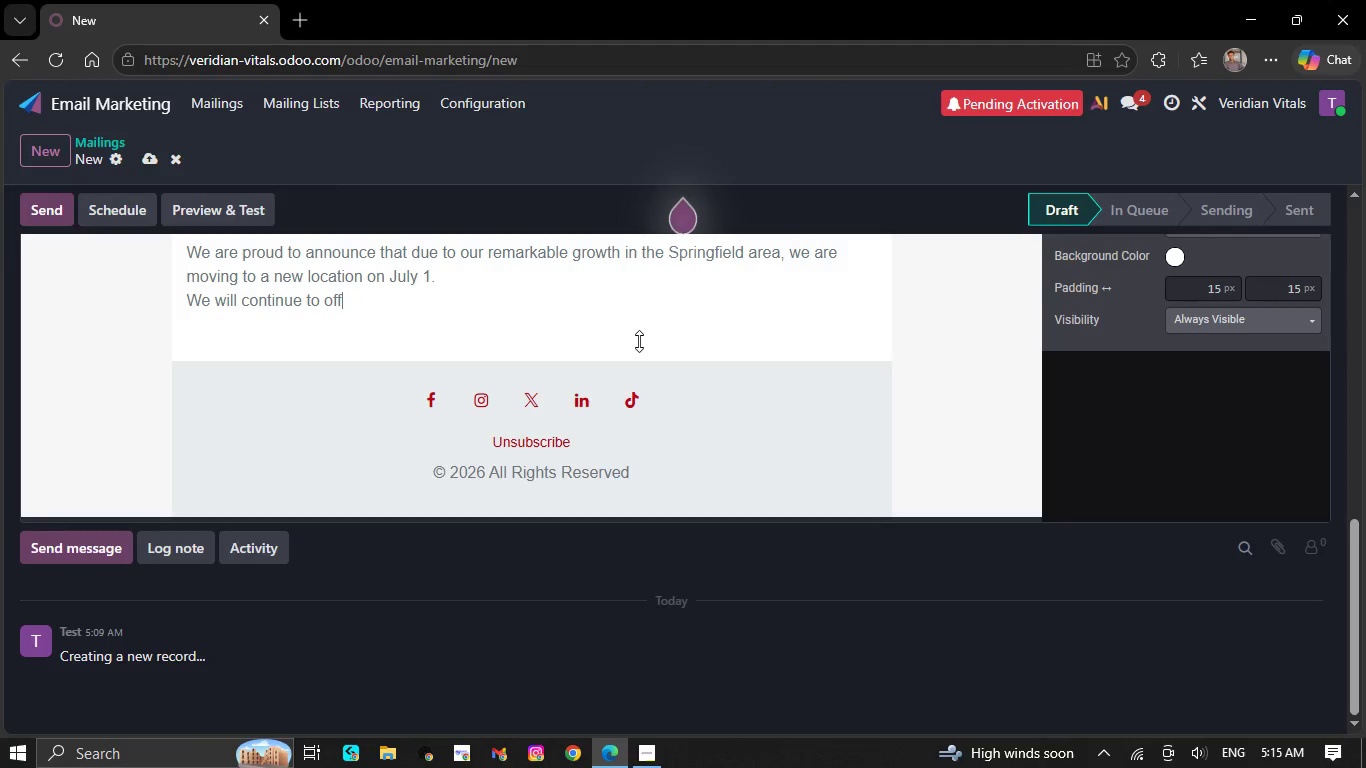 
key(Backspace)
 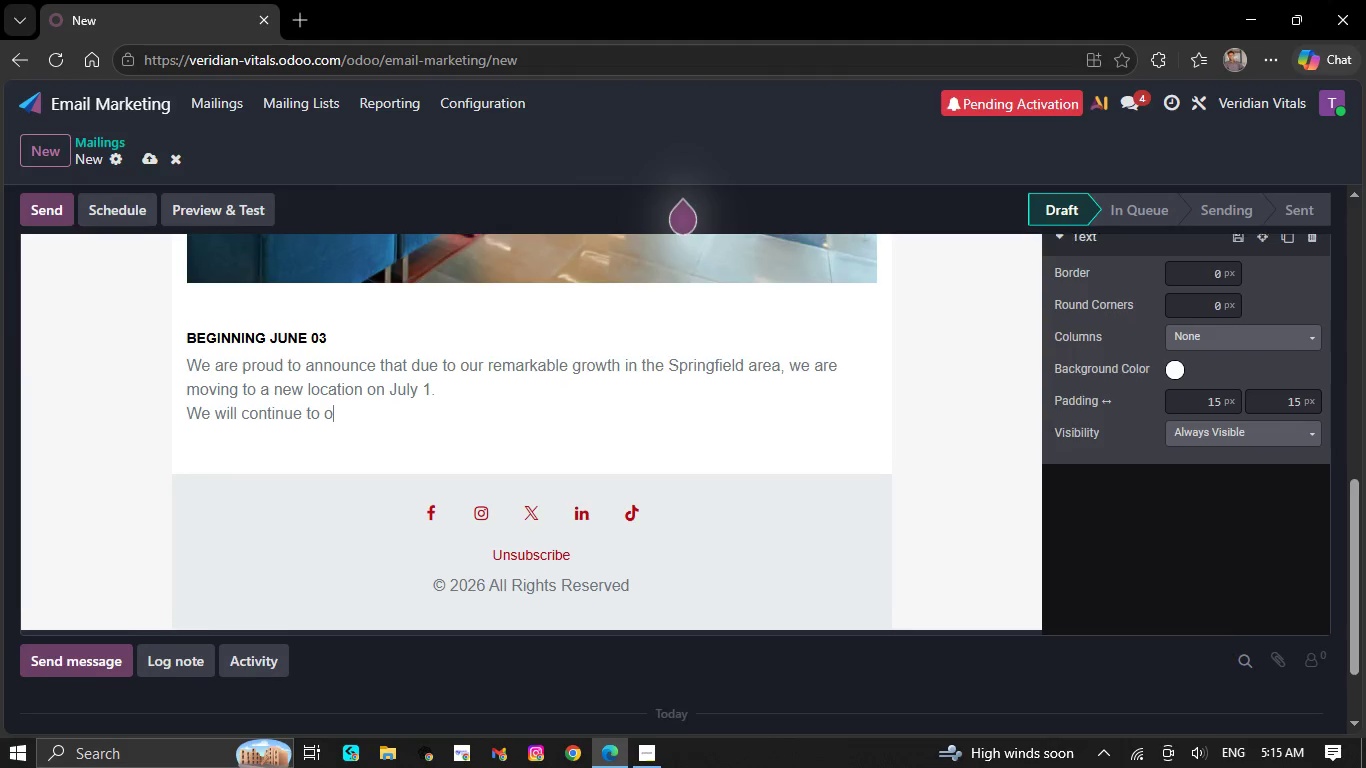 
key(Backspace)
 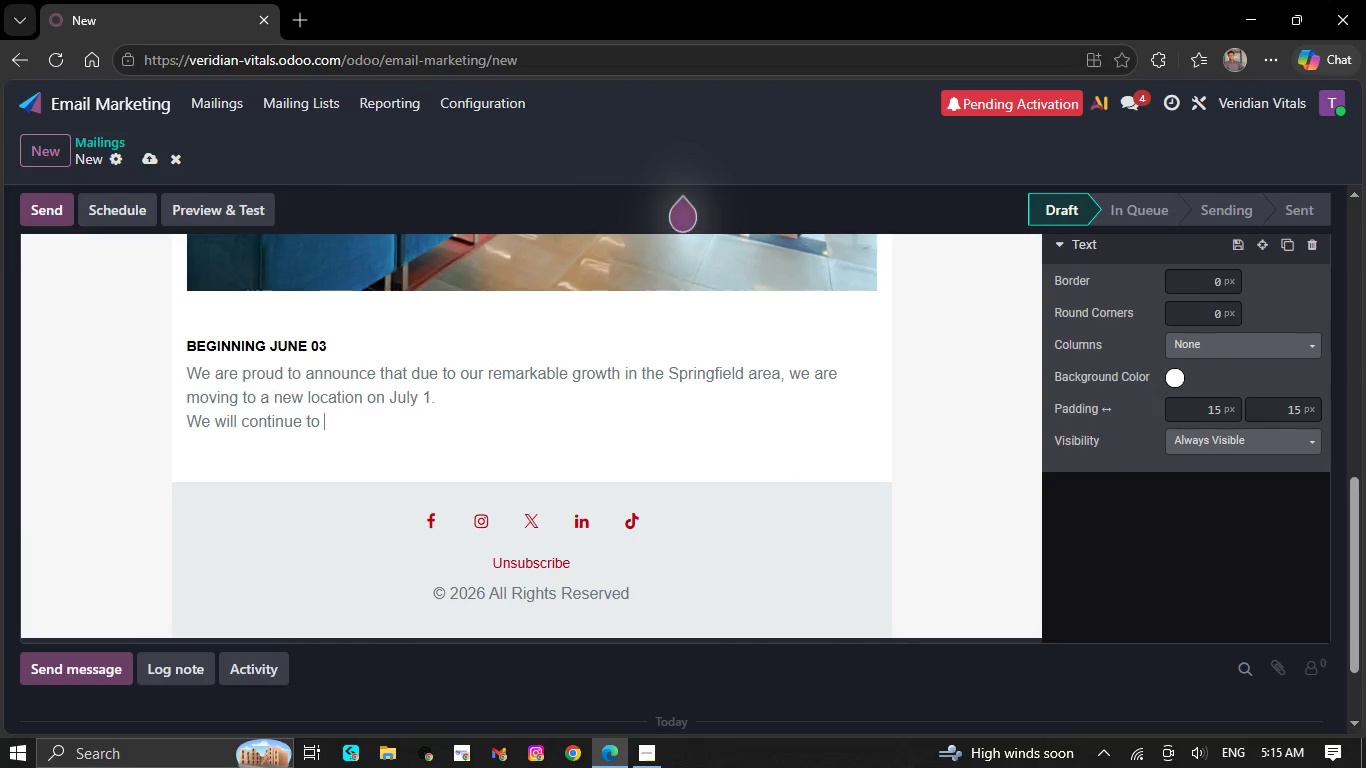 
key(Backspace)
 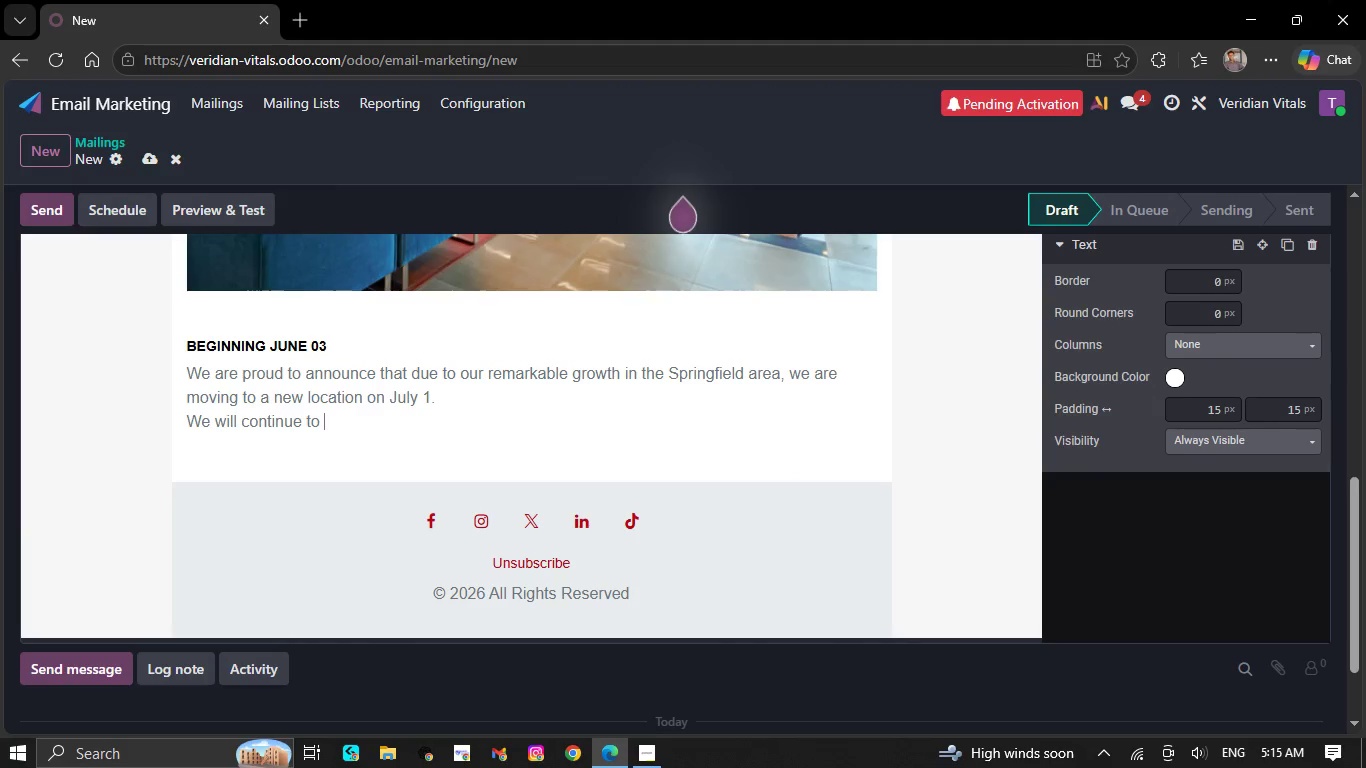 
key(Backspace)
 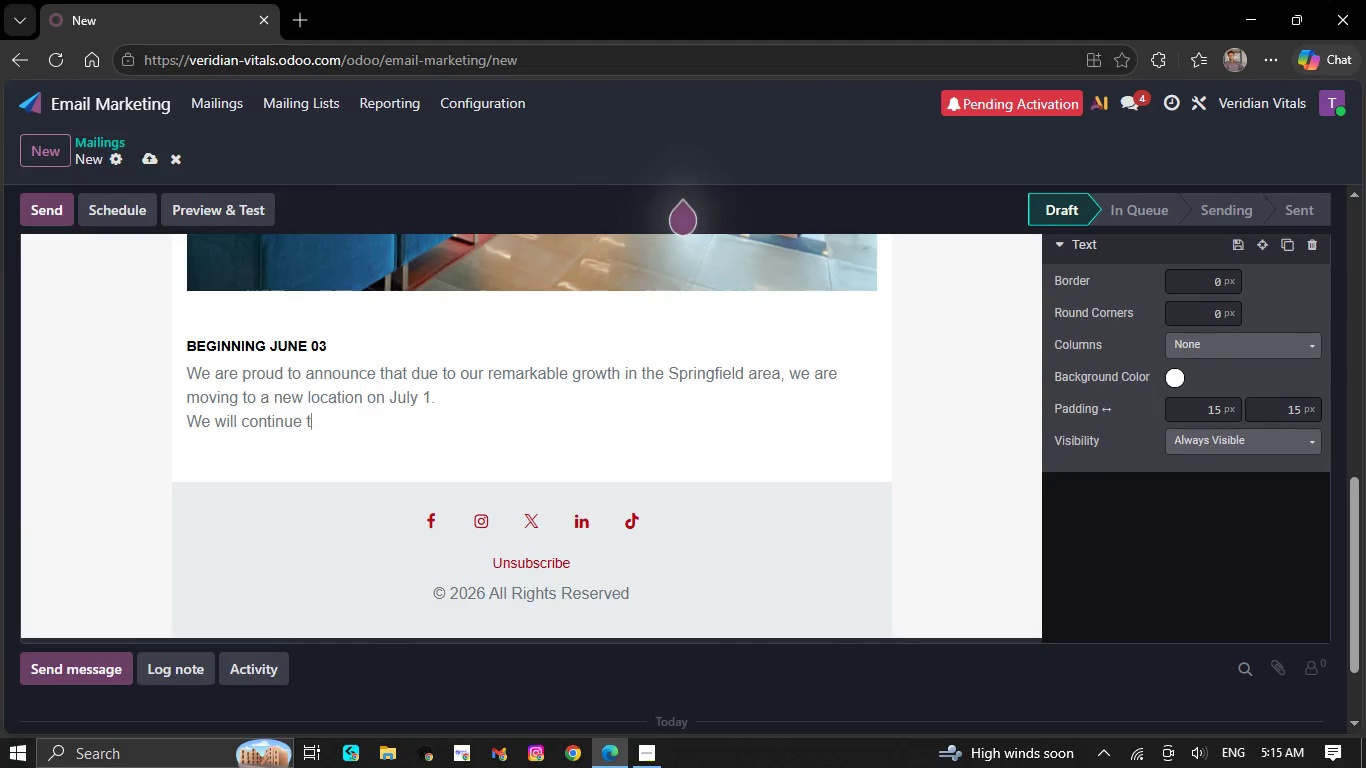 
key(Backspace)
 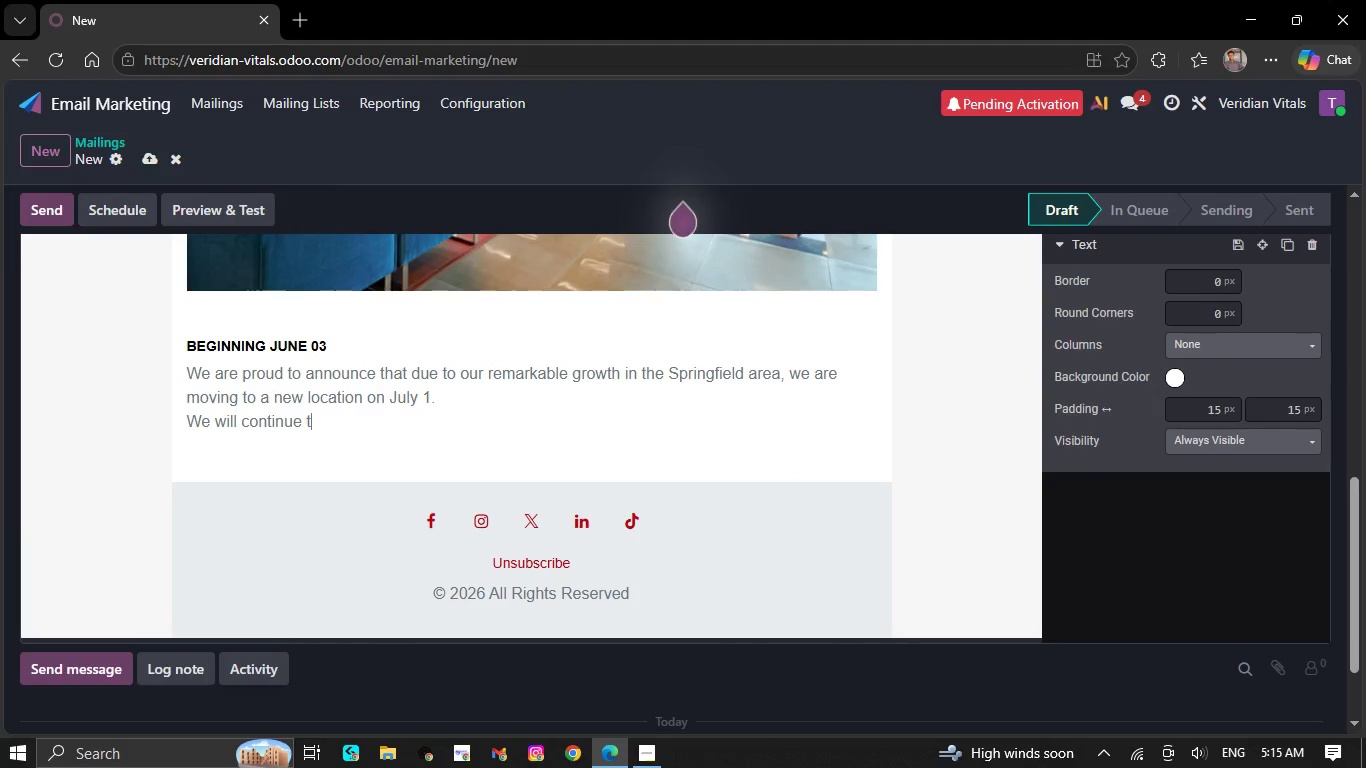 
key(Backspace)
 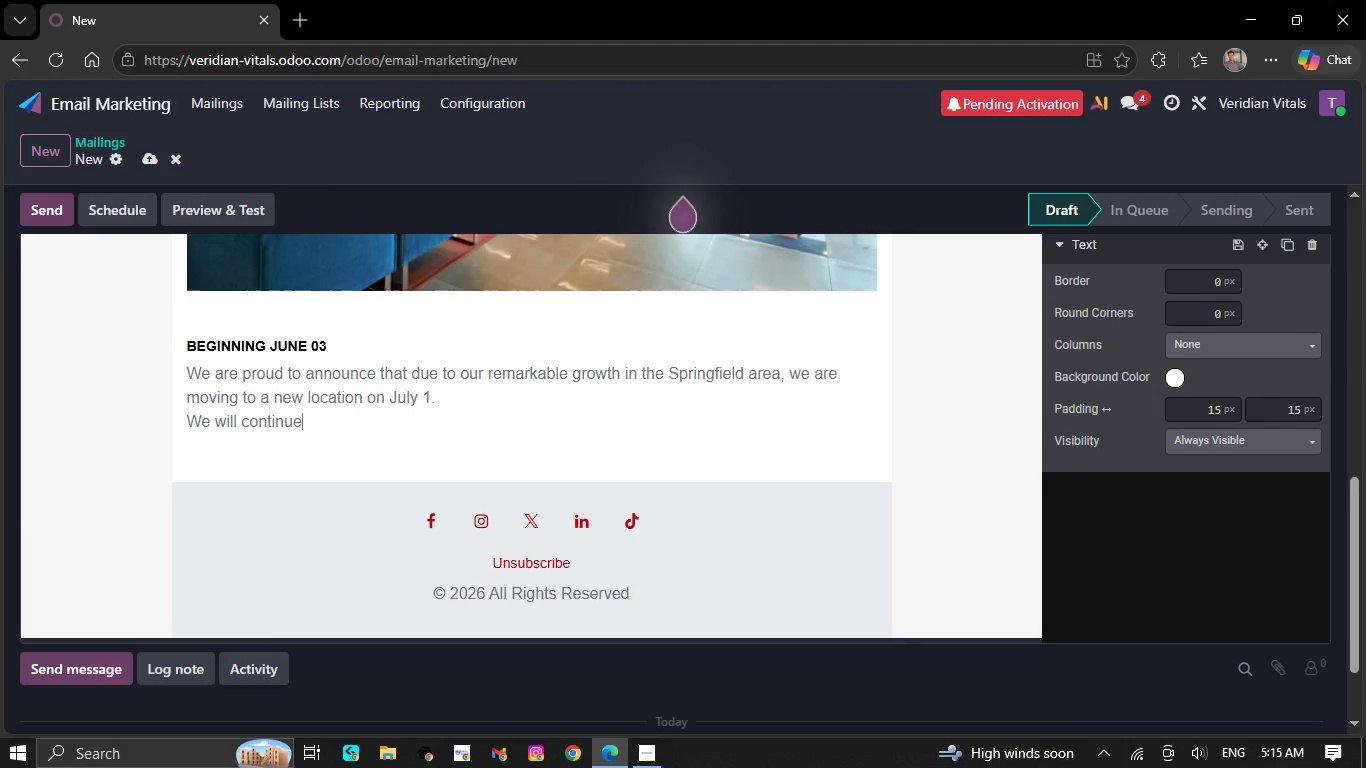 
key(Backspace)
 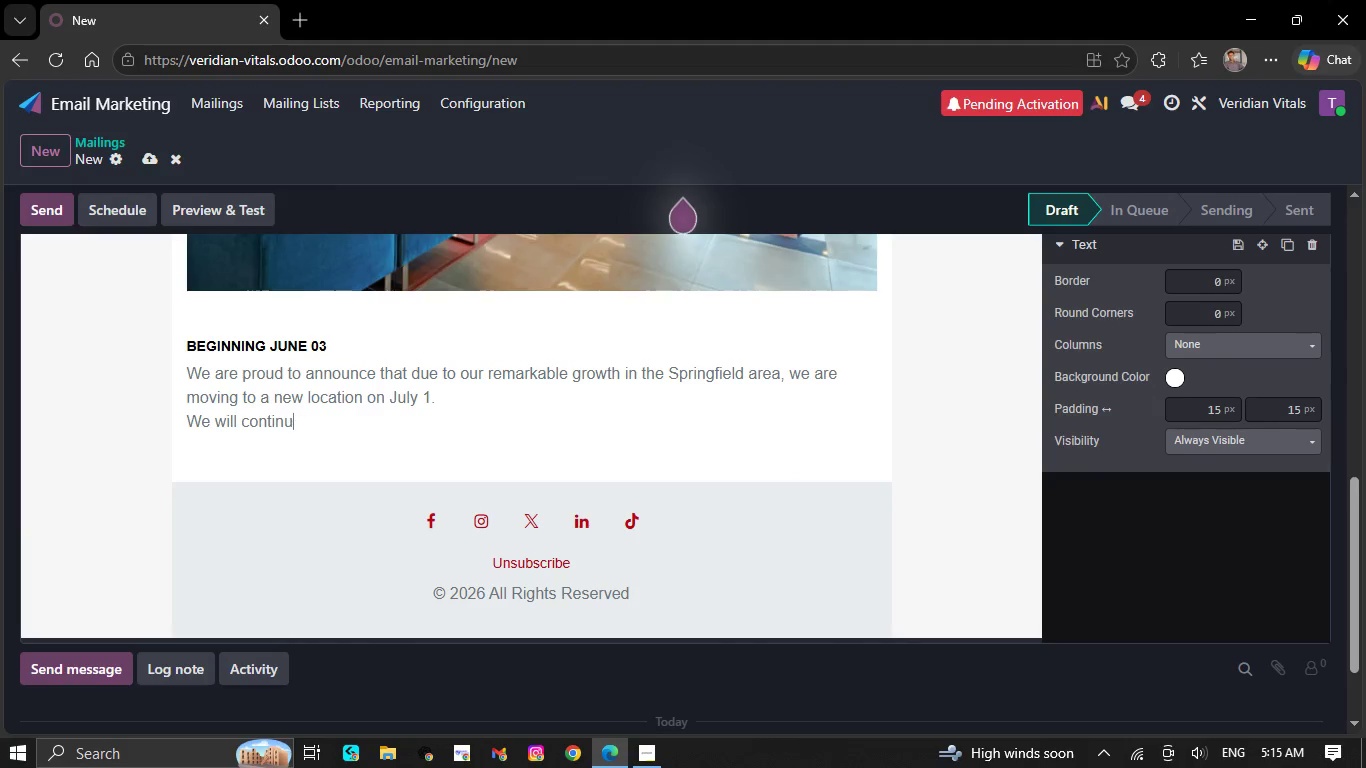 
key(Backspace)
 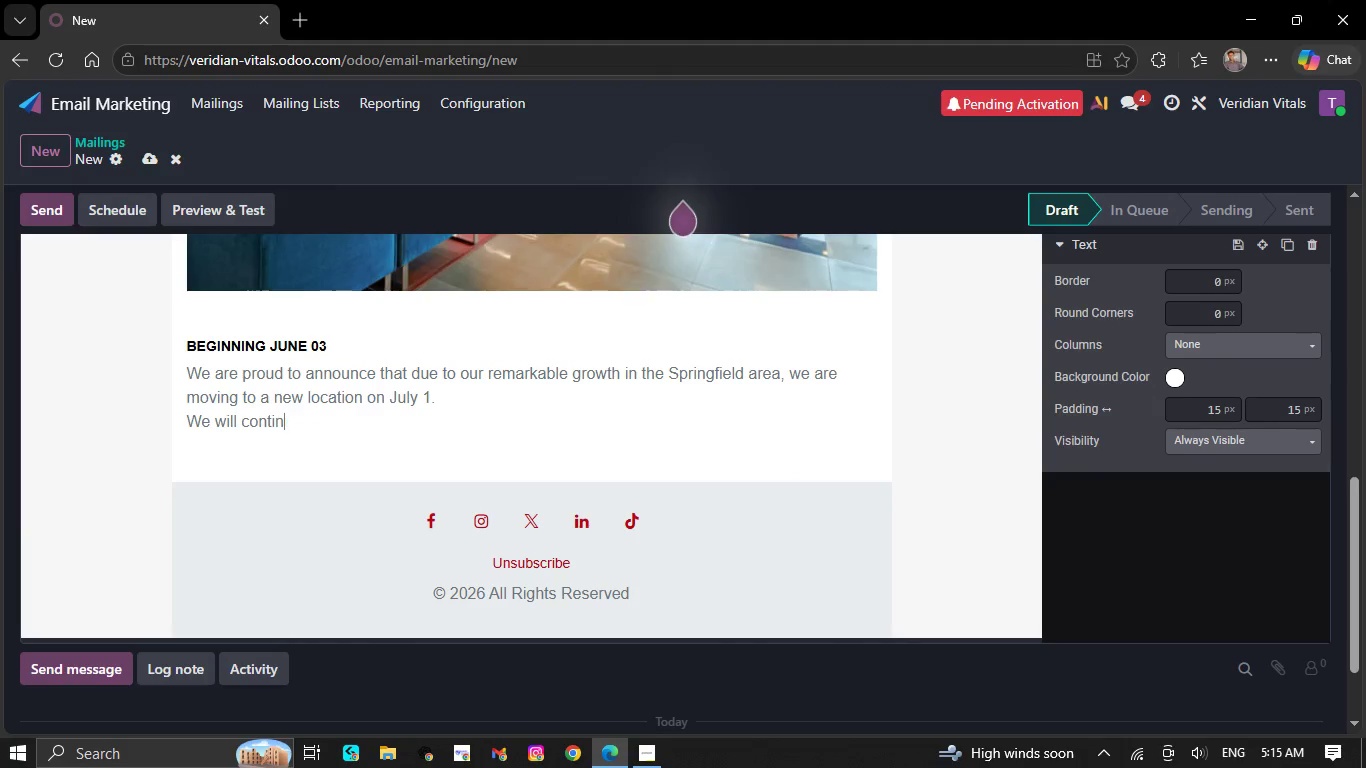 
key(Backspace)
 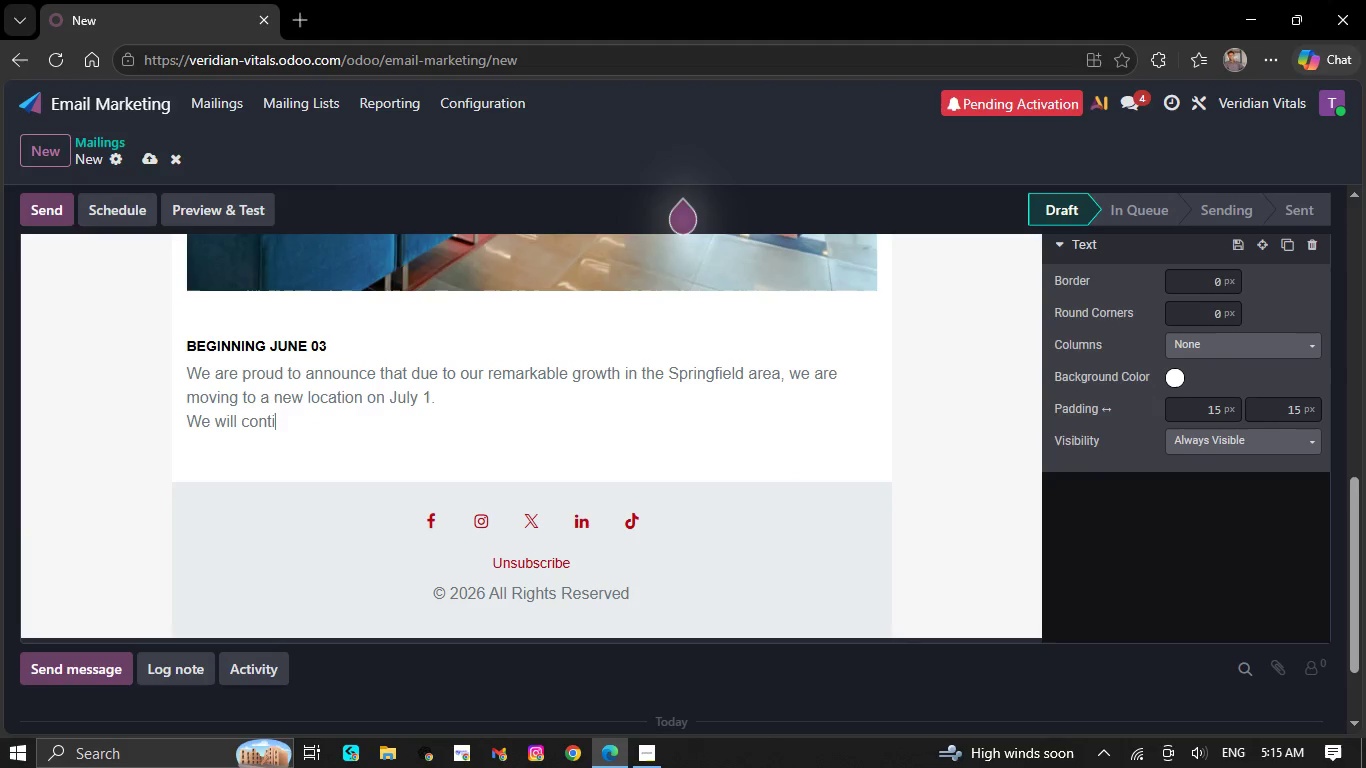 
key(Backspace)
 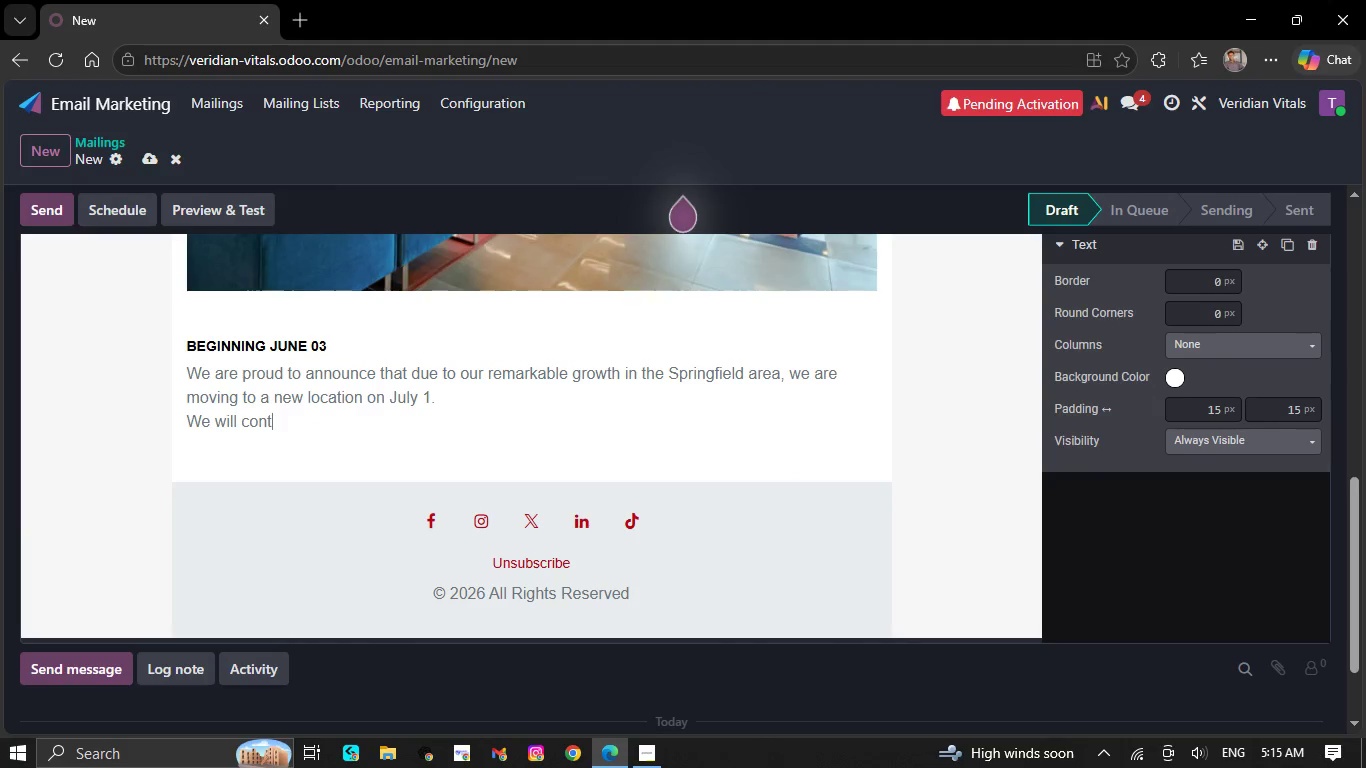 
key(Backspace)
 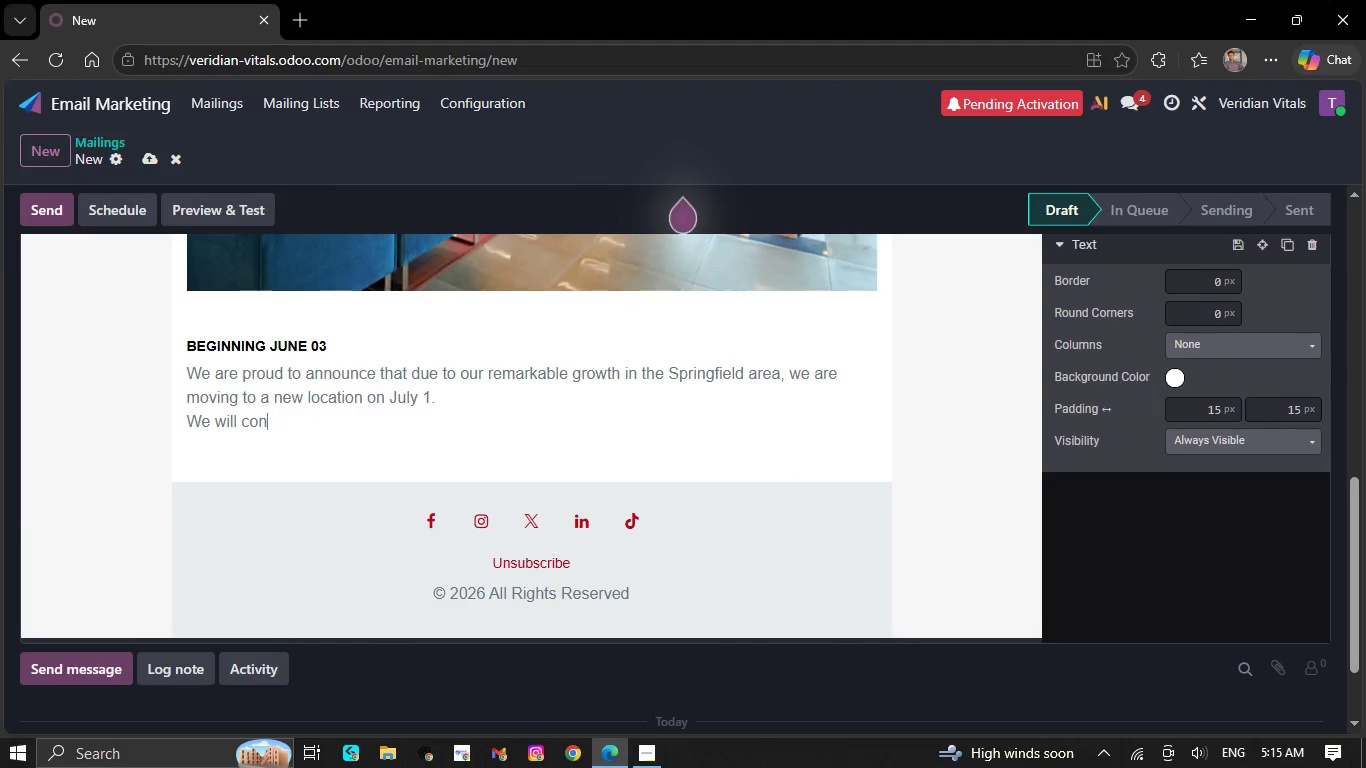 
key(Backspace)
 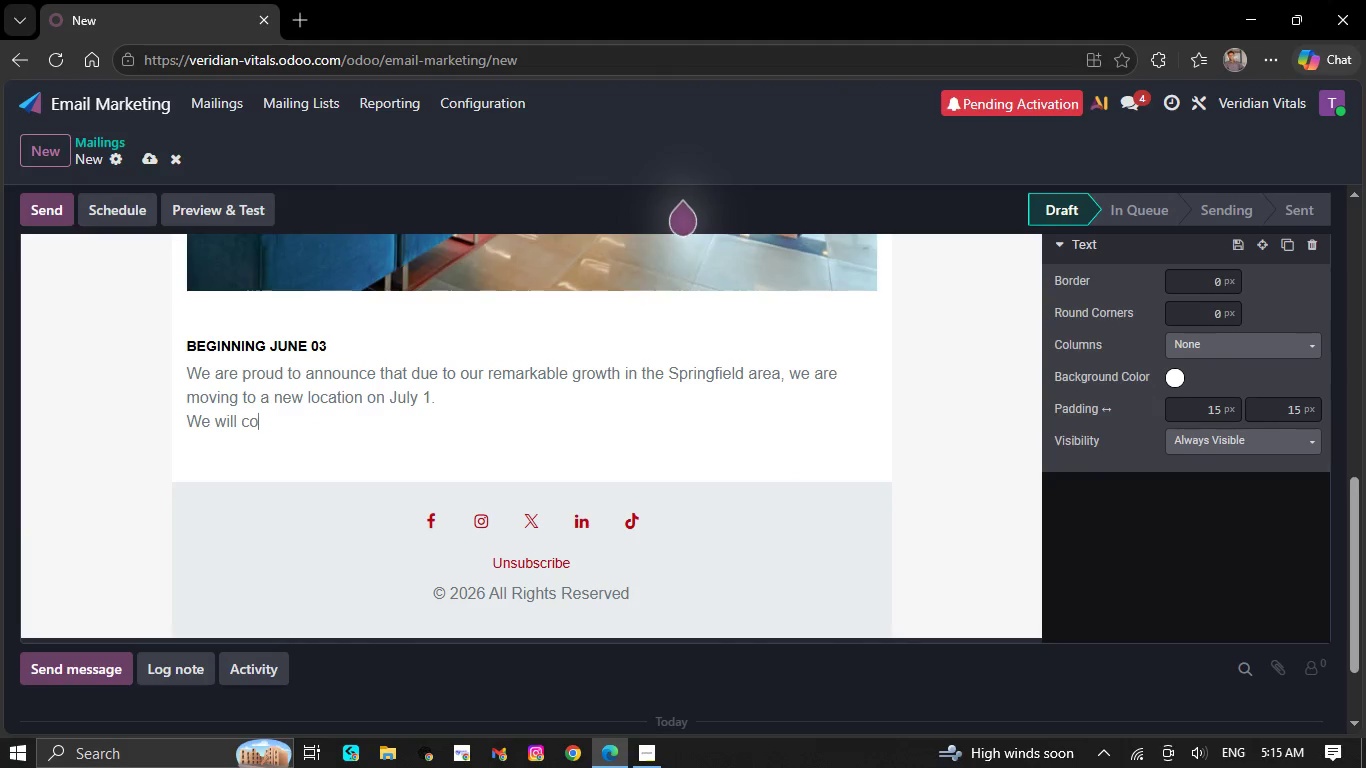 
key(Backspace)
 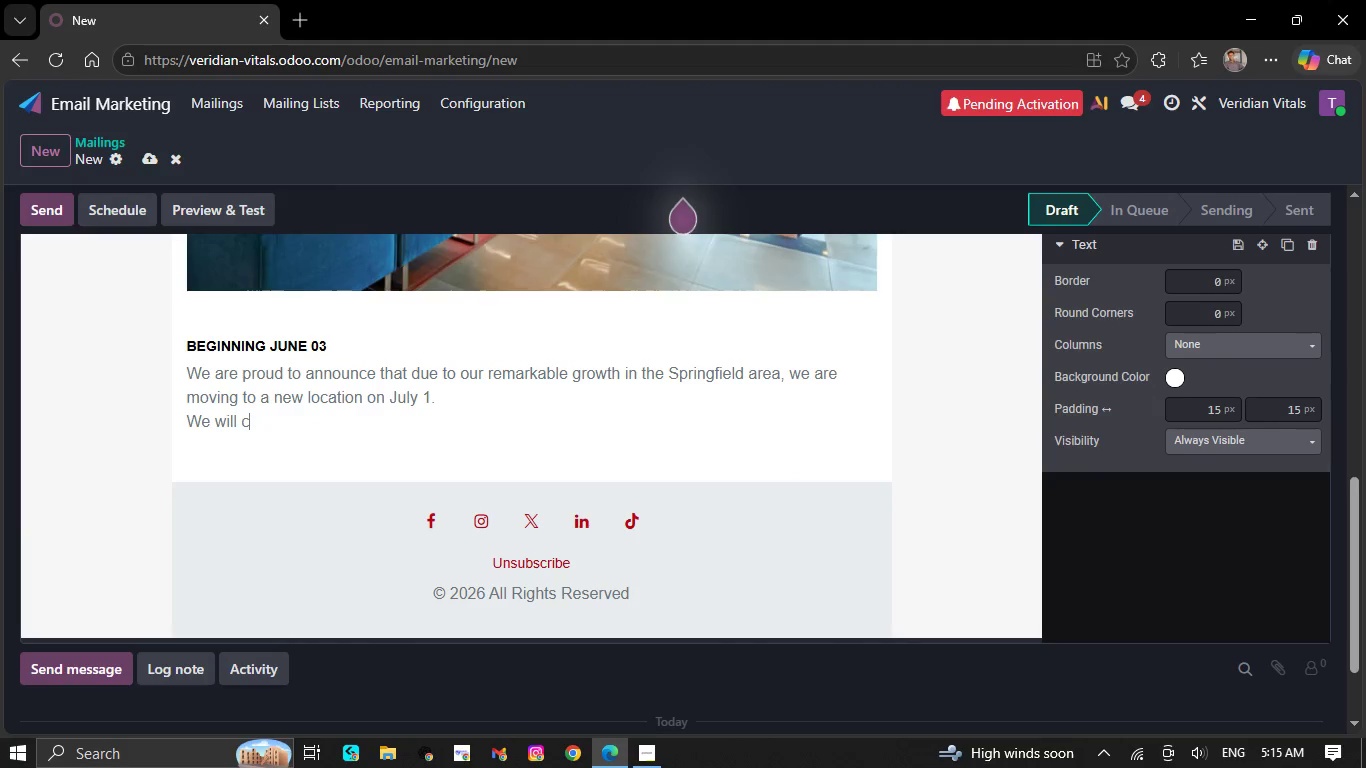 
key(Backspace)
 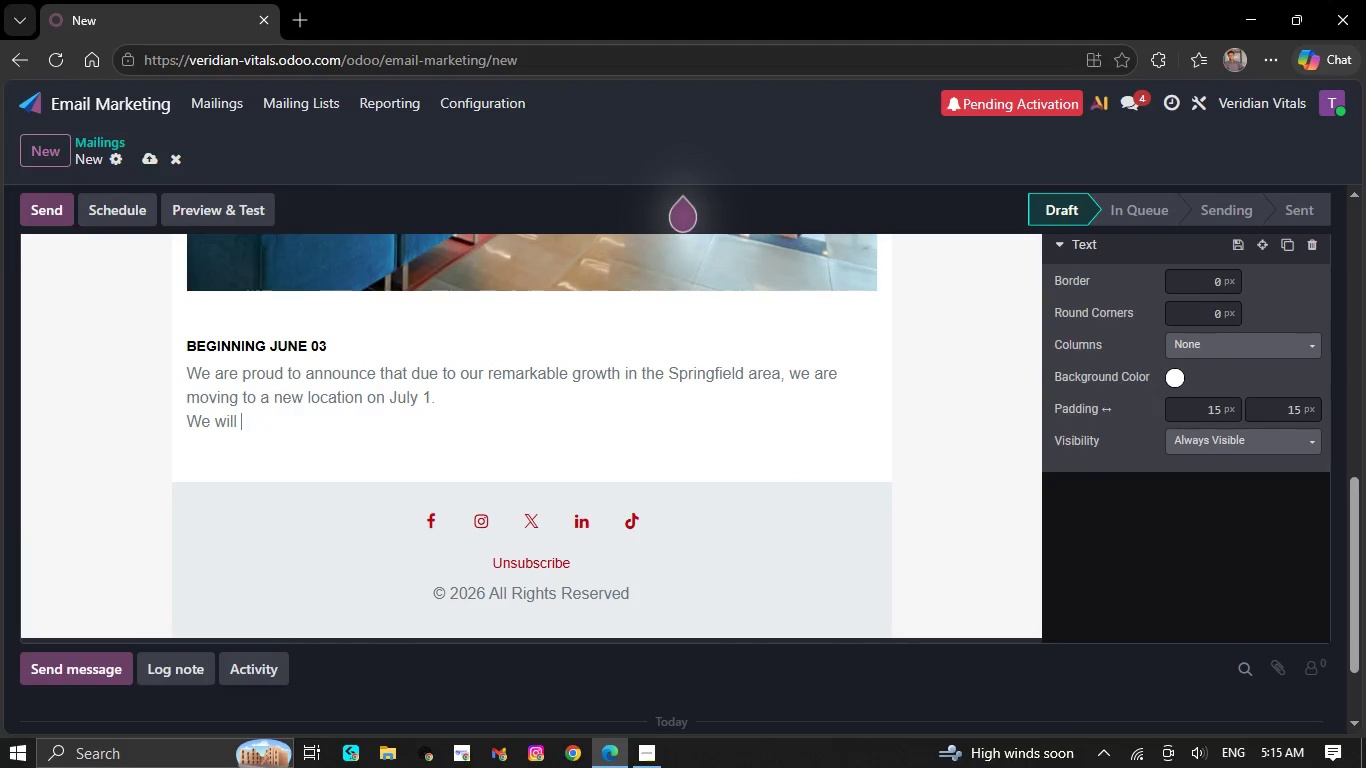 
key(Backspace)
 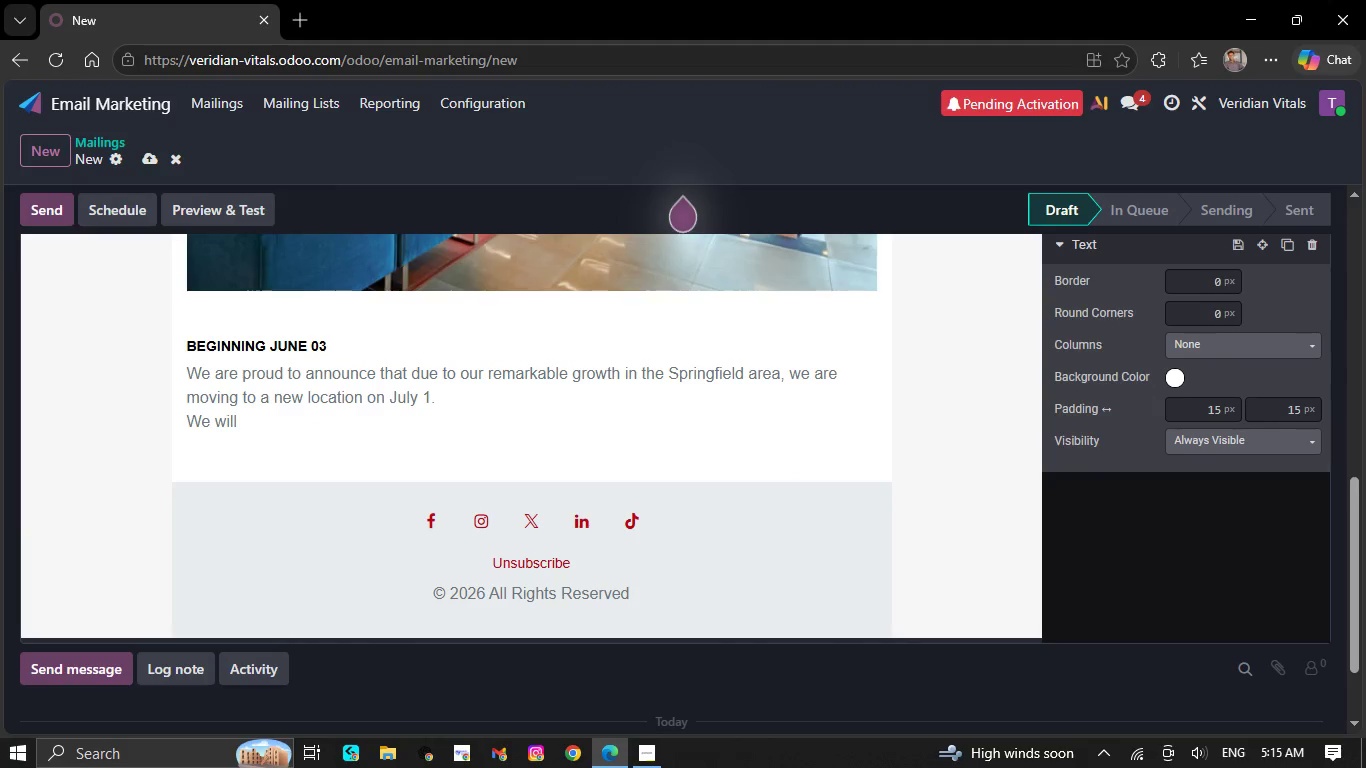 
key(Backspace)
 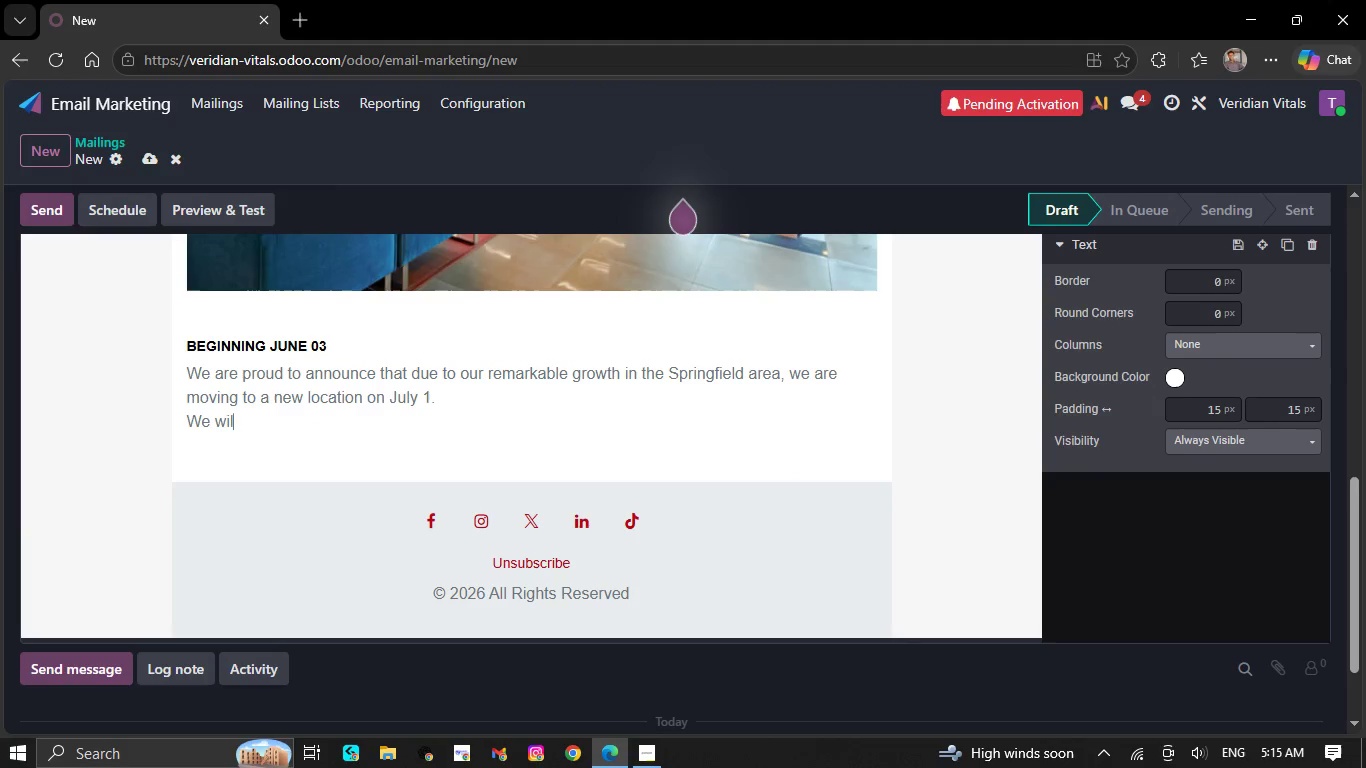 
key(Backspace)
 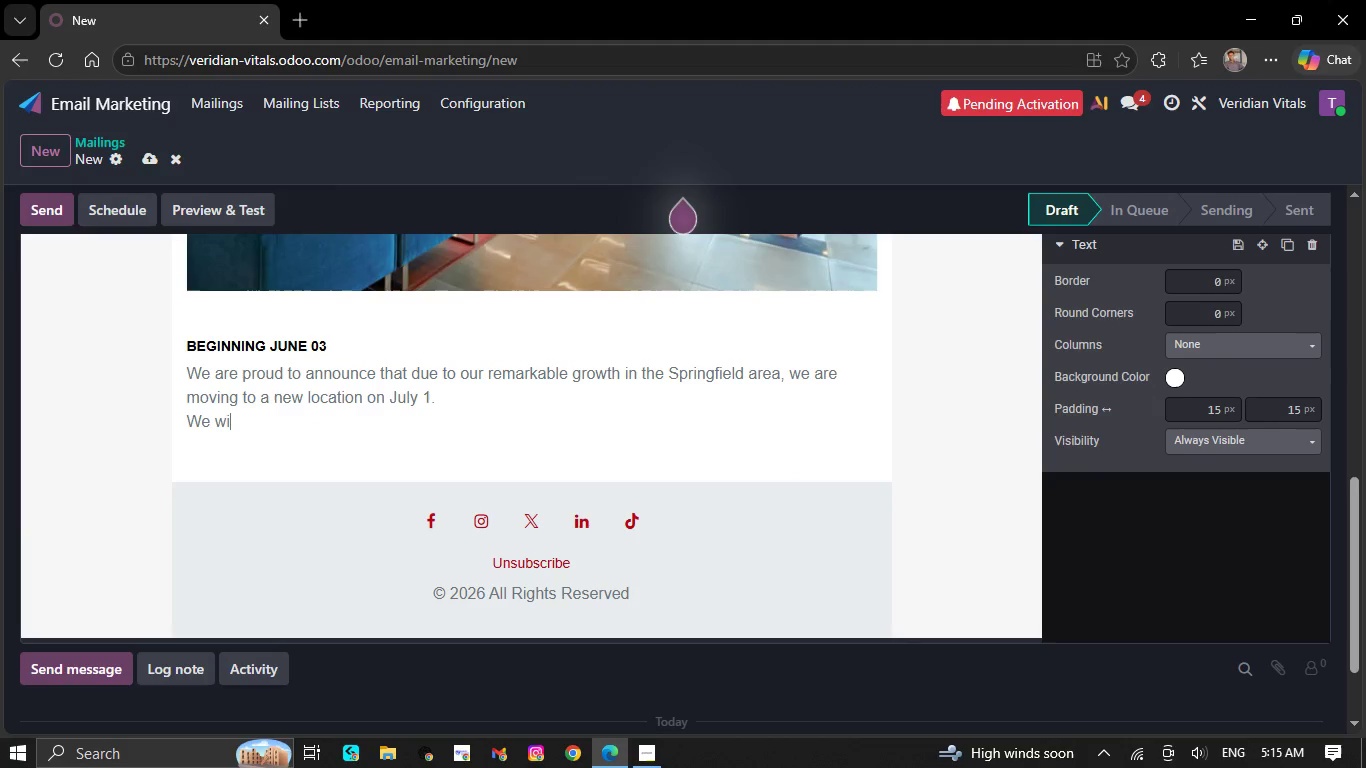 
key(Backspace)
 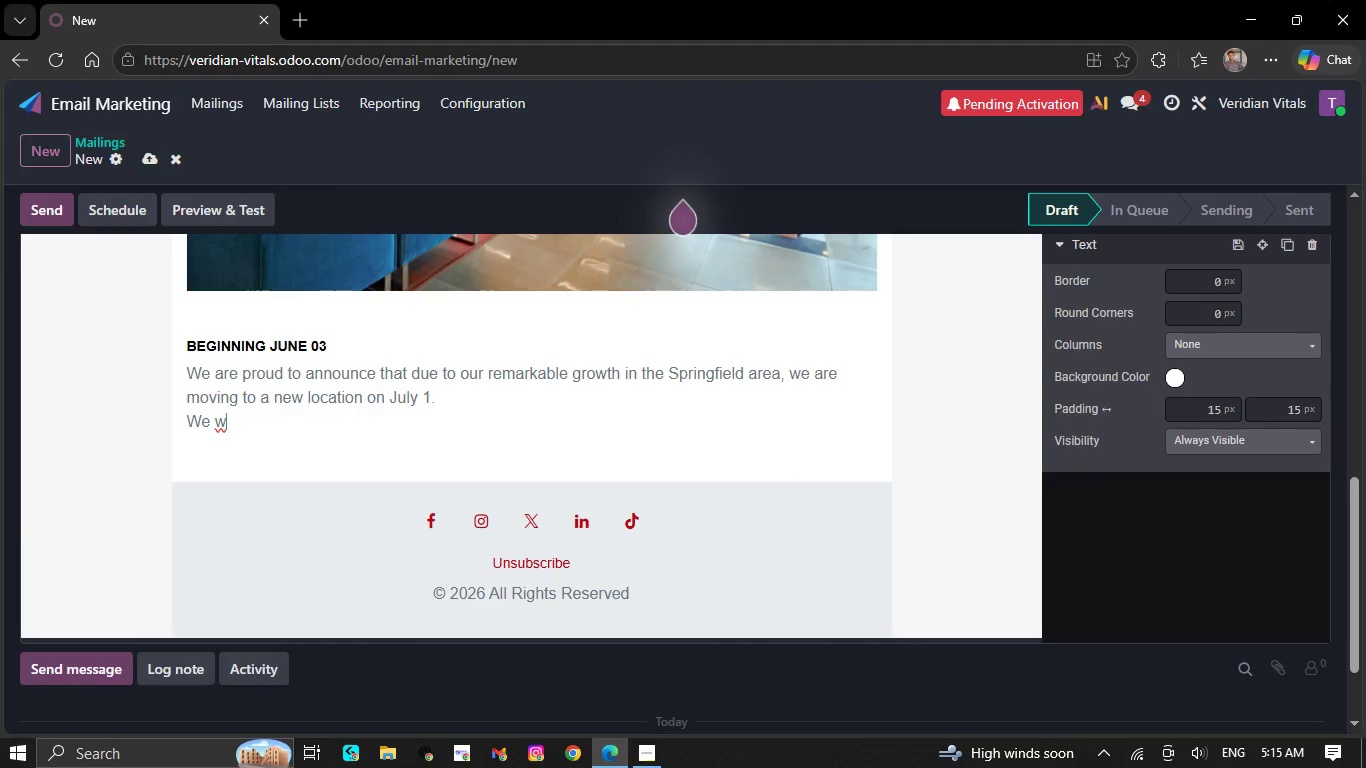 
key(Backspace)
 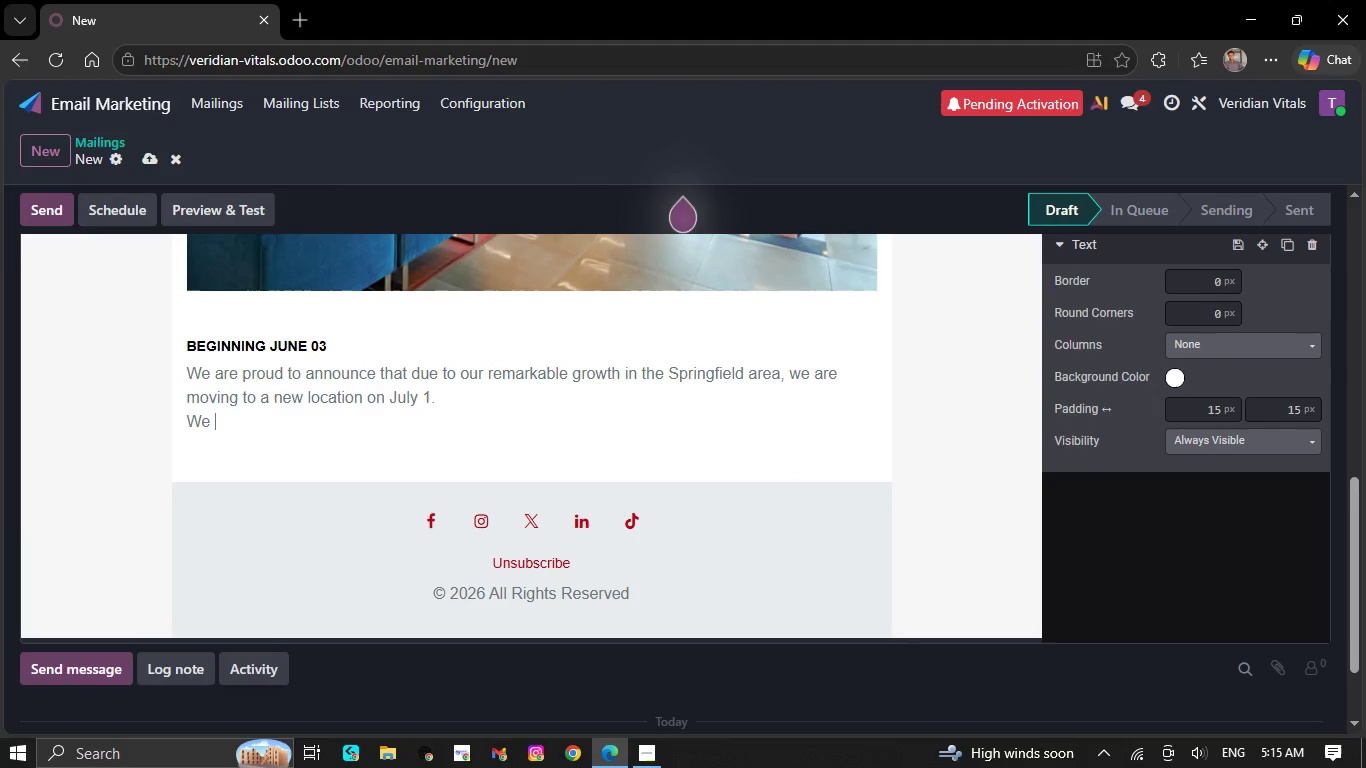 
key(Backspace)
 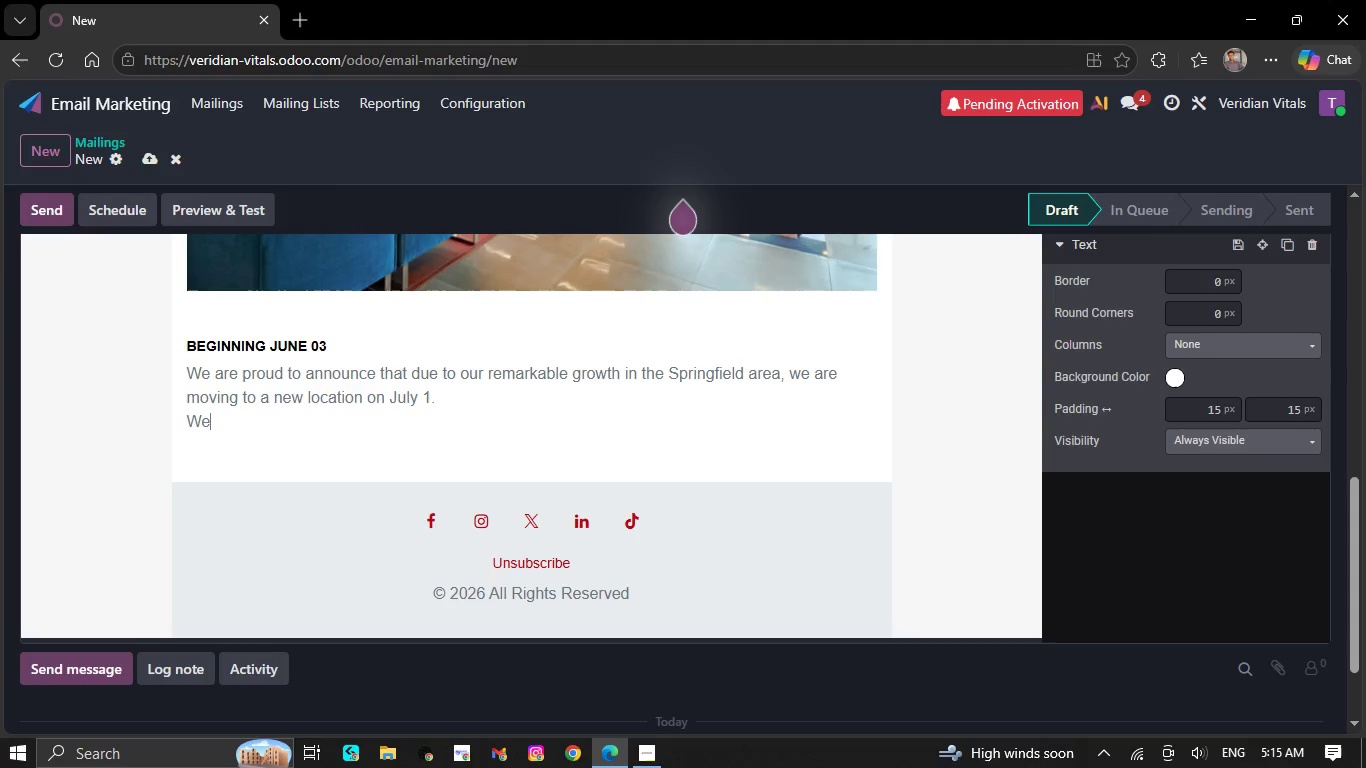 
key(Backspace)
 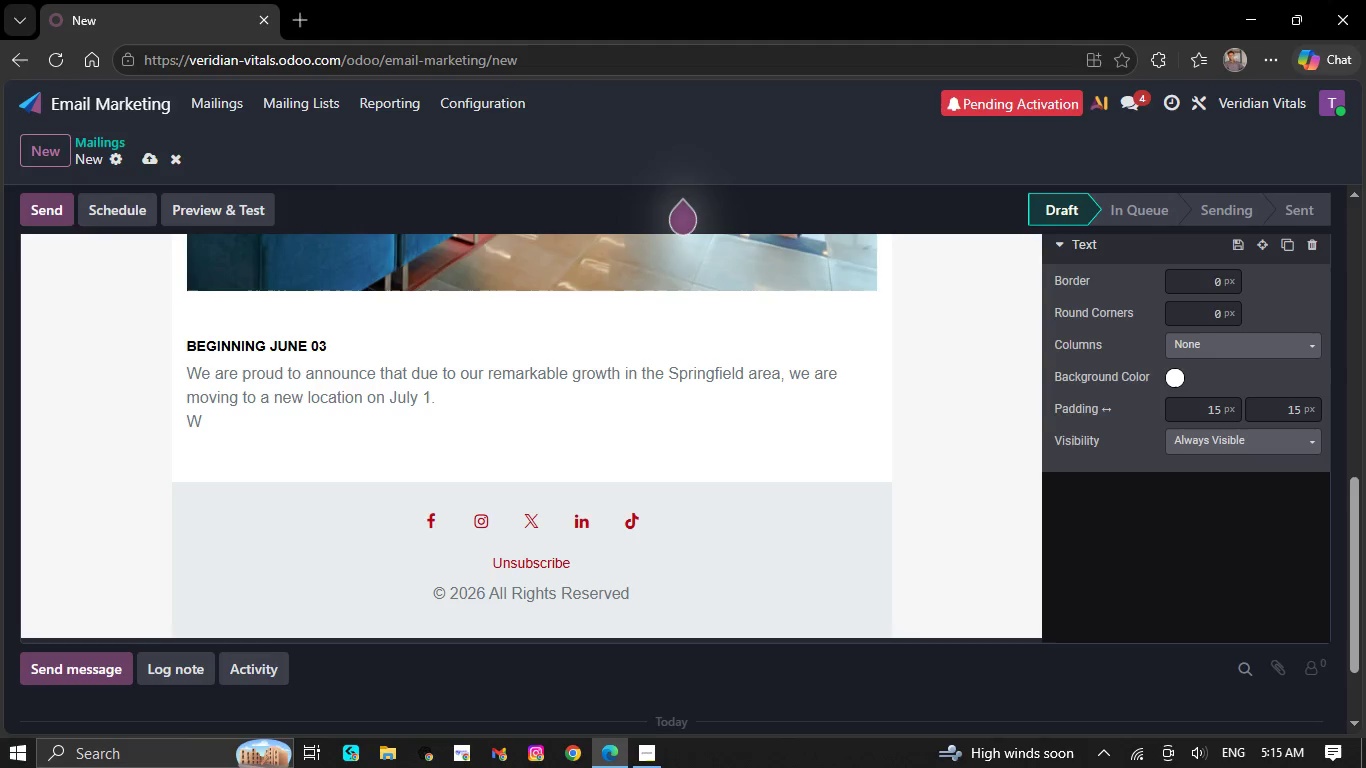 
key(Backspace)
 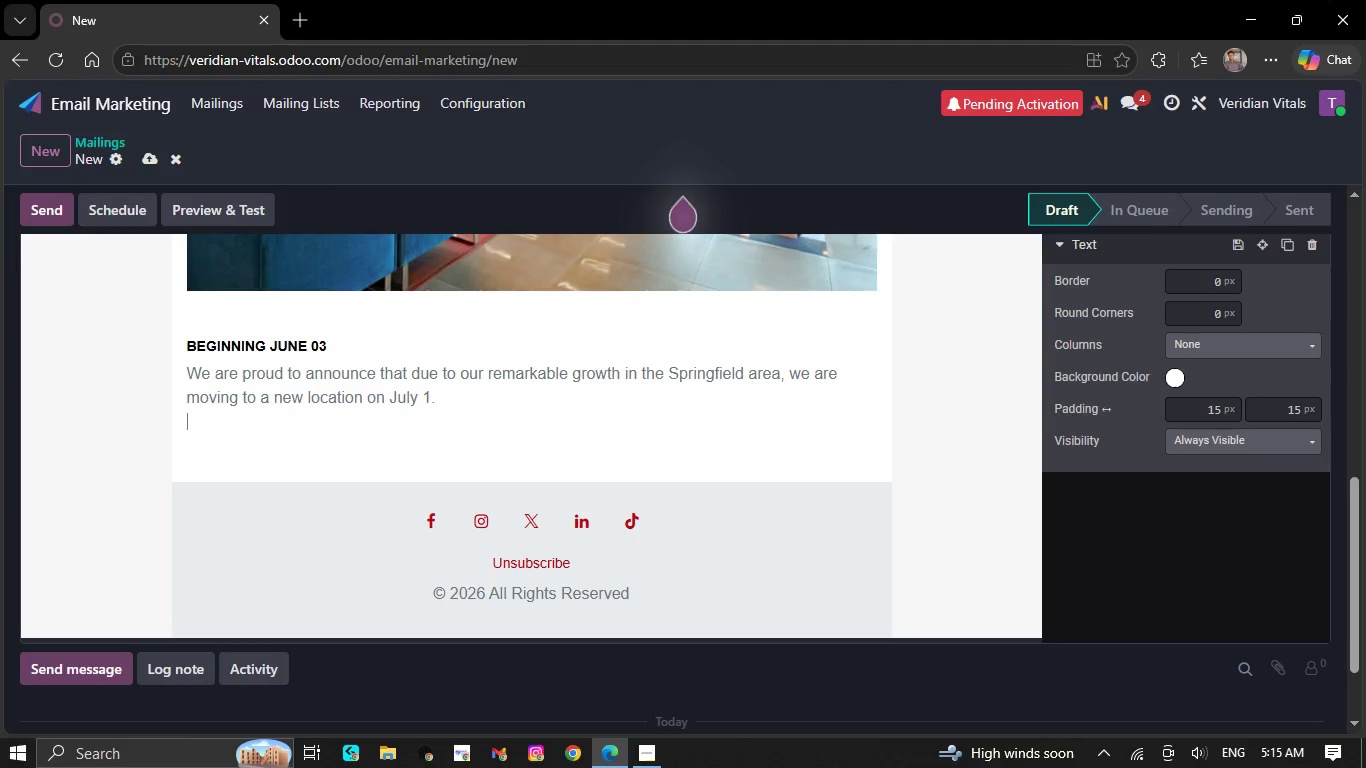 
key(Backspace)
 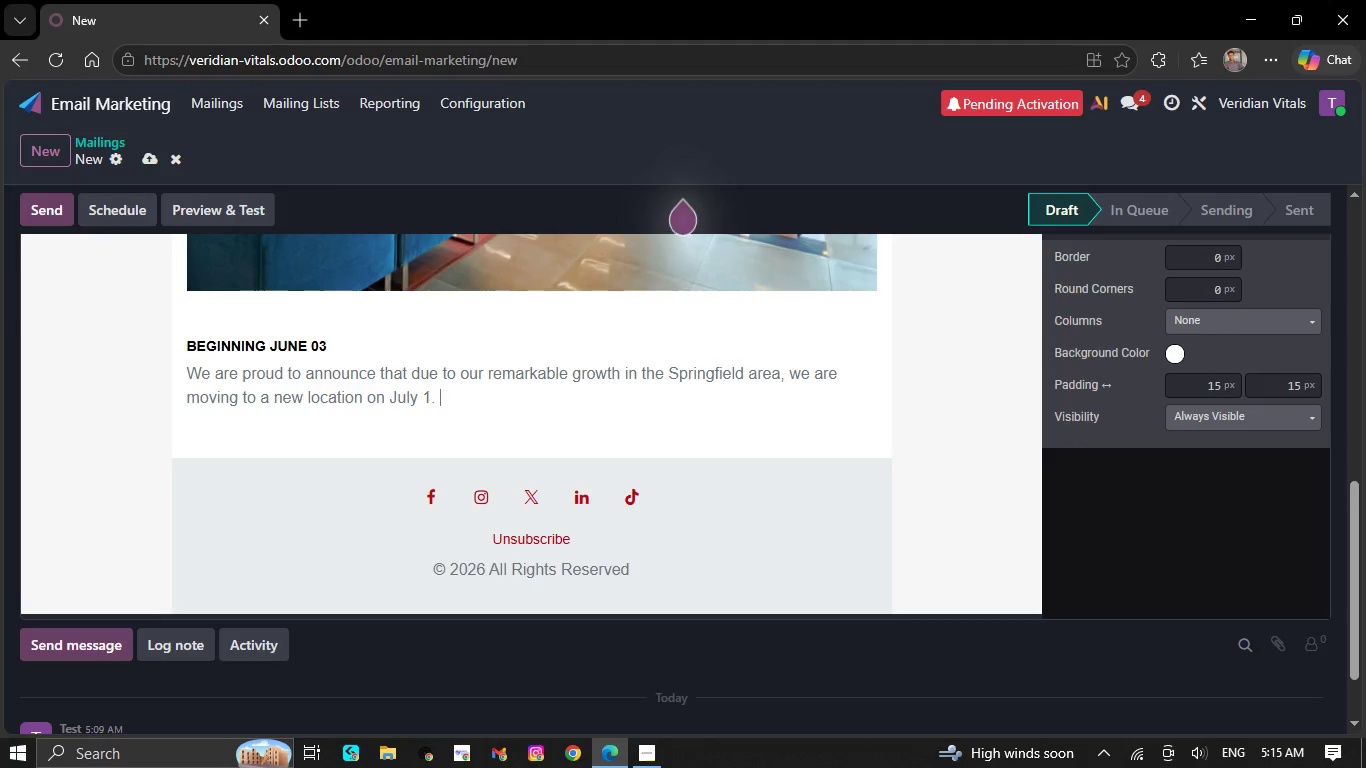 
key(Backspace)
 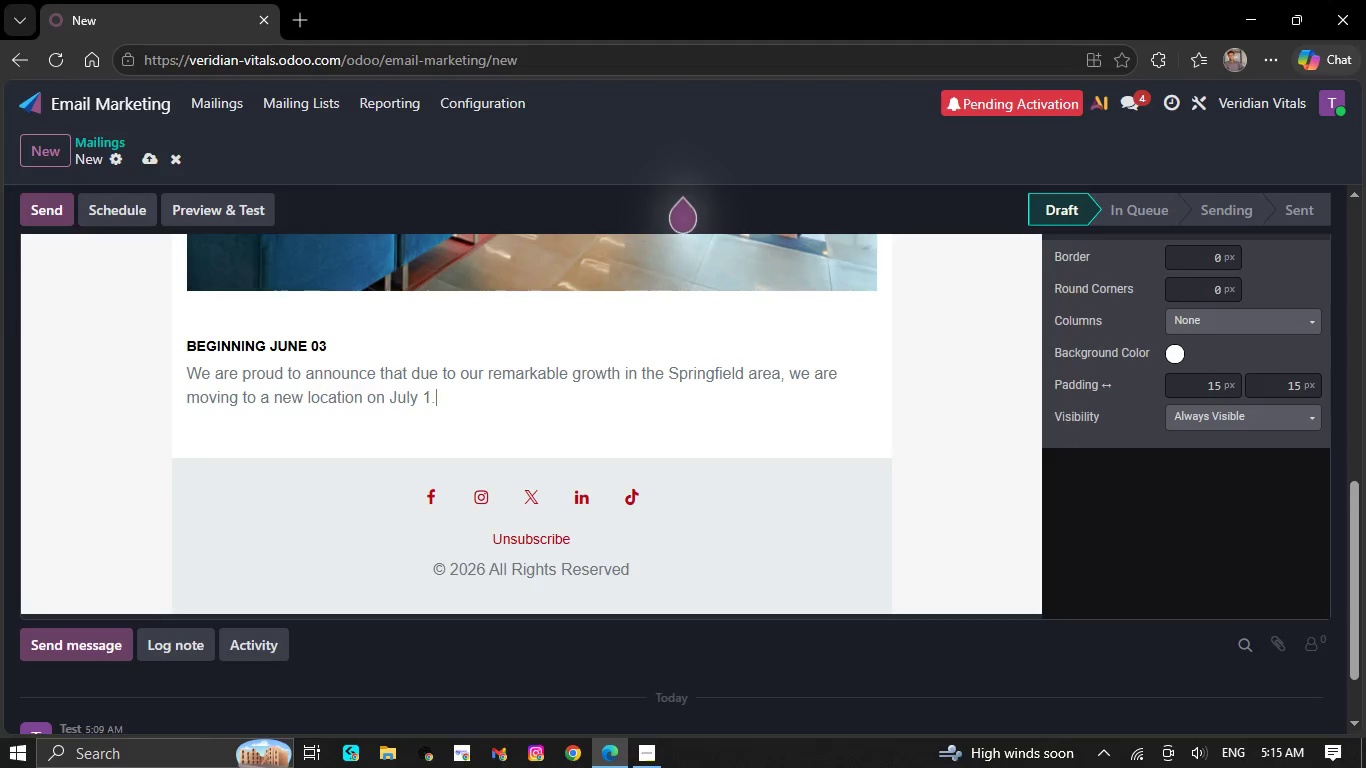 
key(Backspace)
 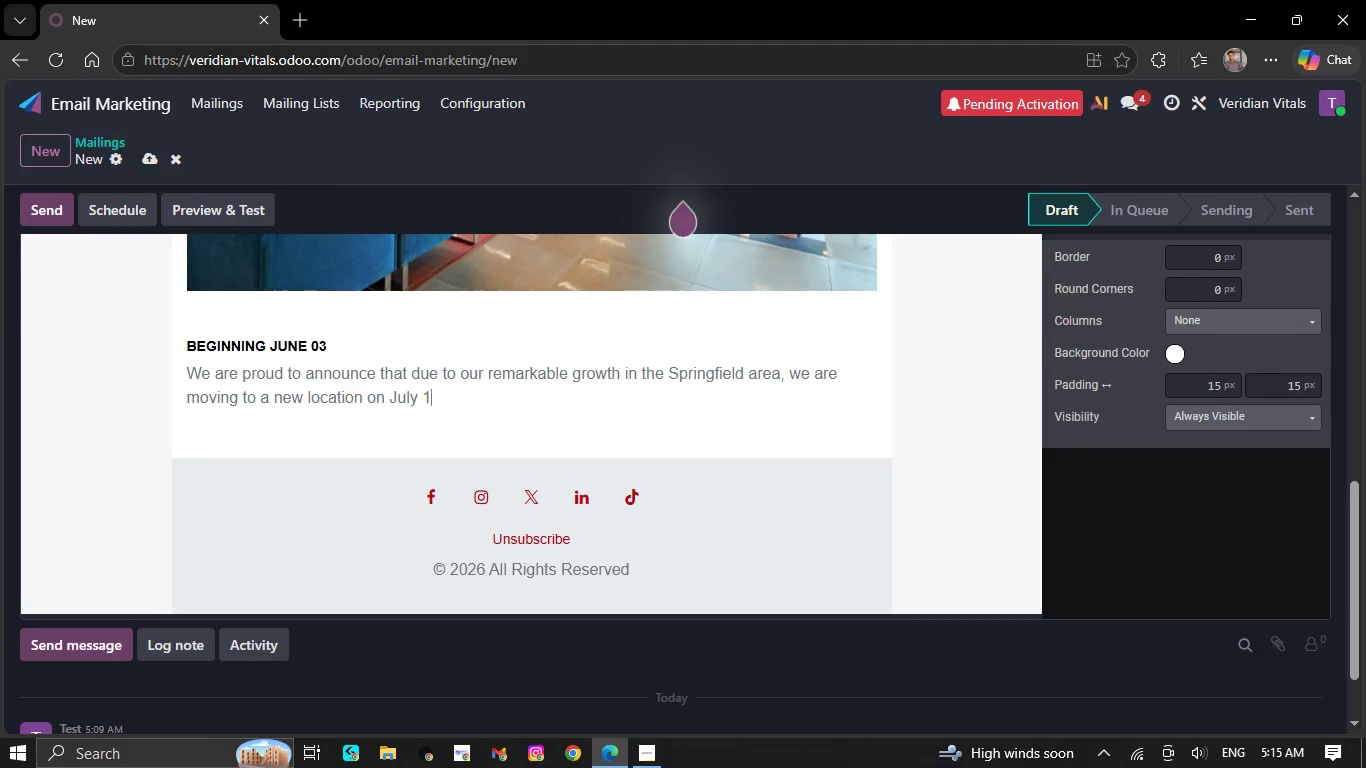 
key(Backspace)
 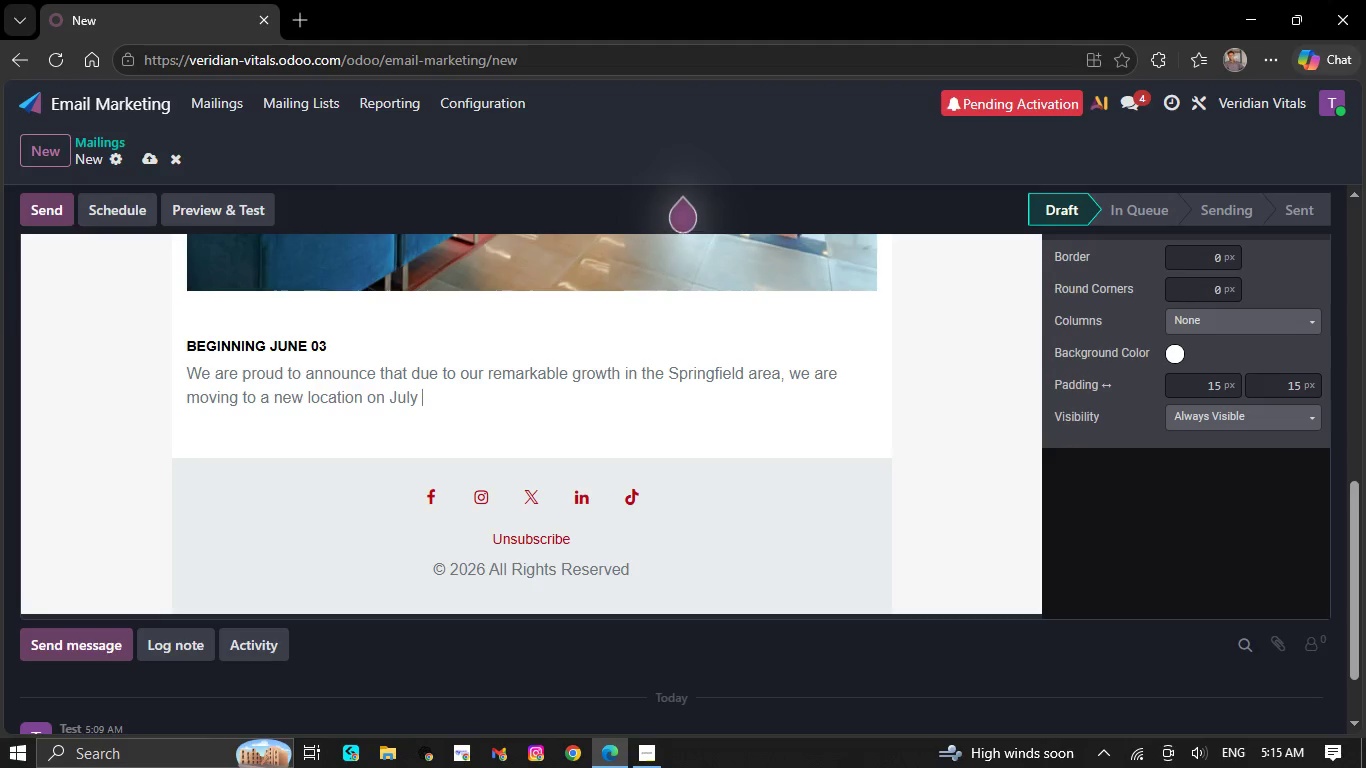 
key(Backspace)
 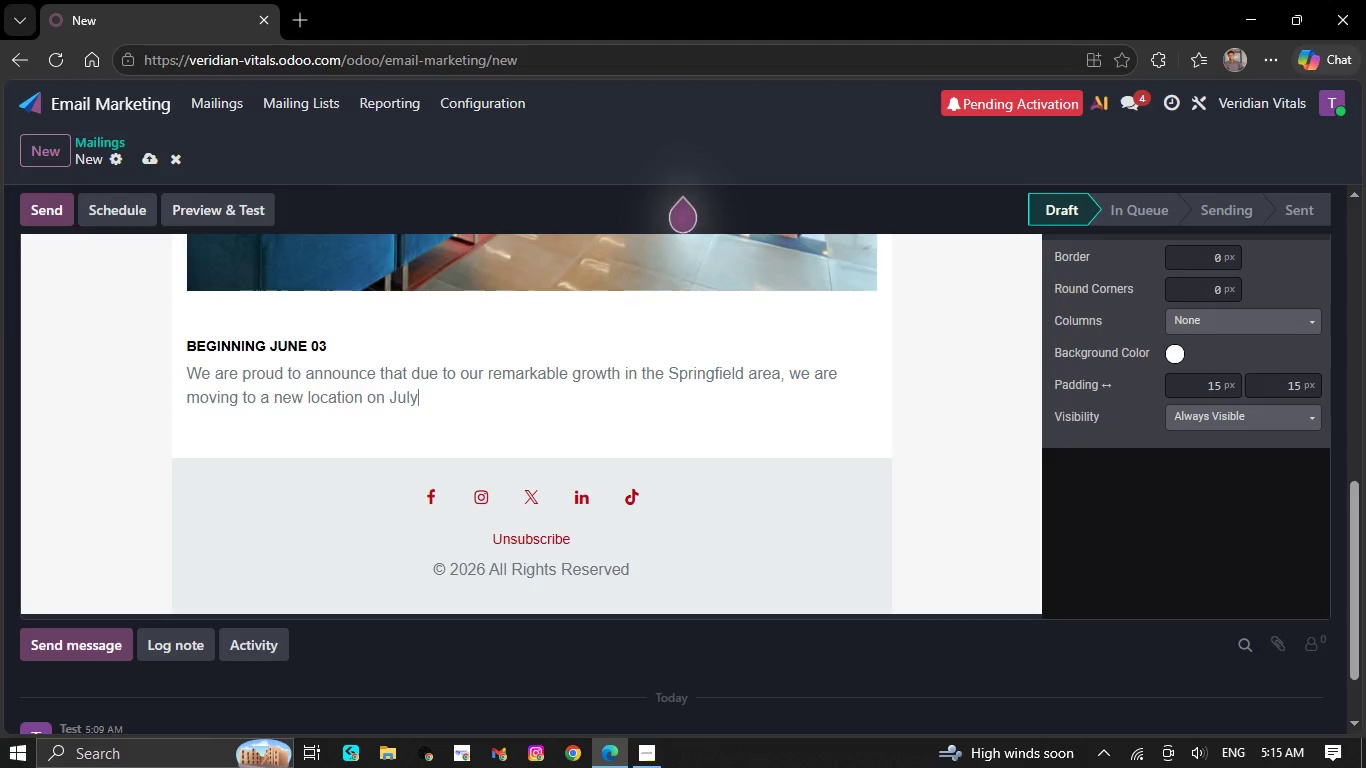 
key(Backspace)
 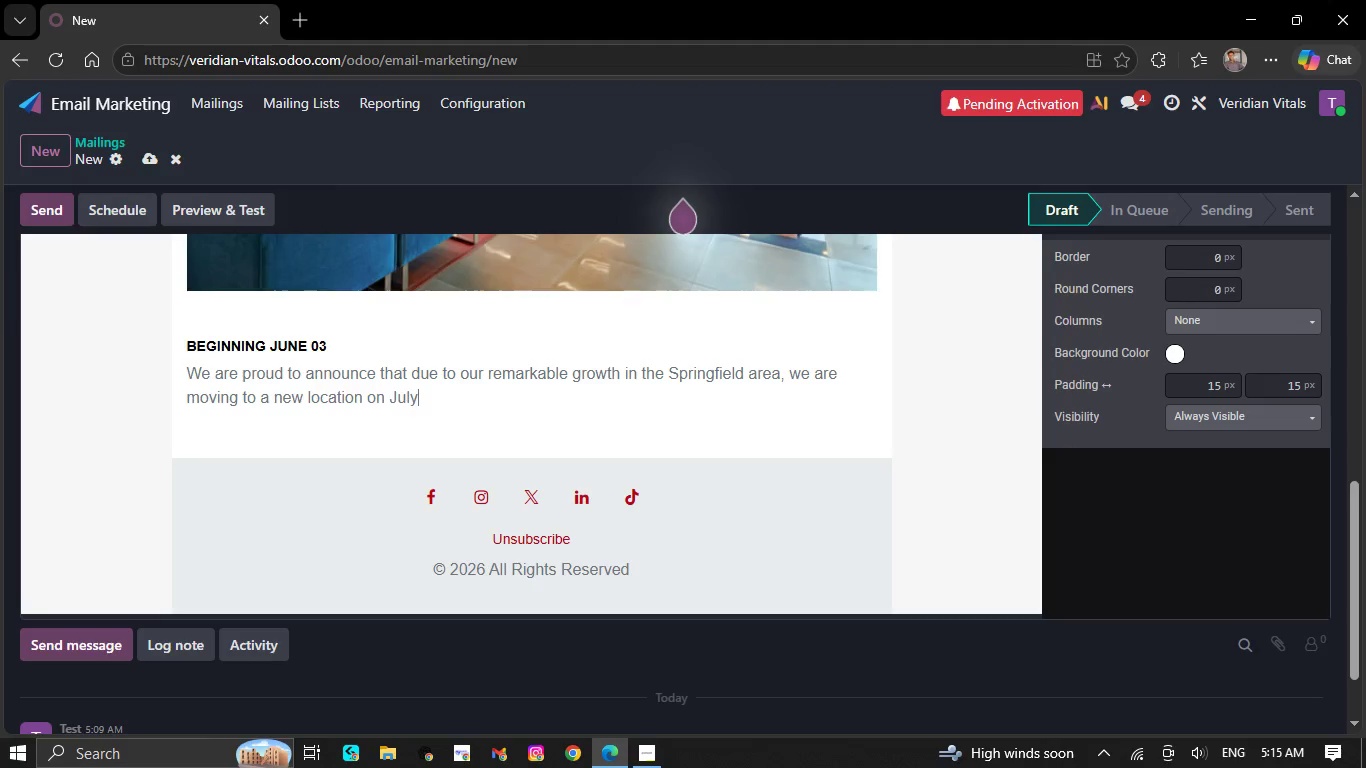 
key(Backspace)
 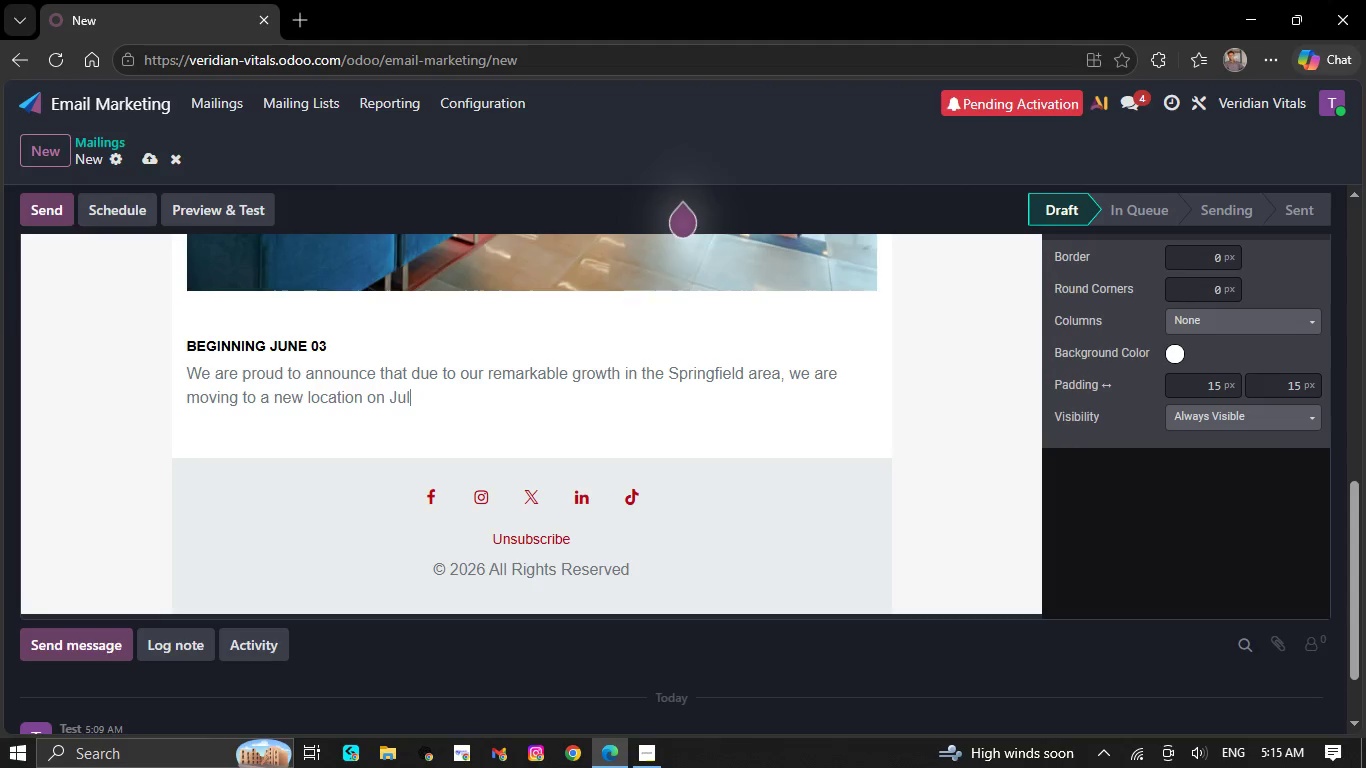 
key(Backspace)
 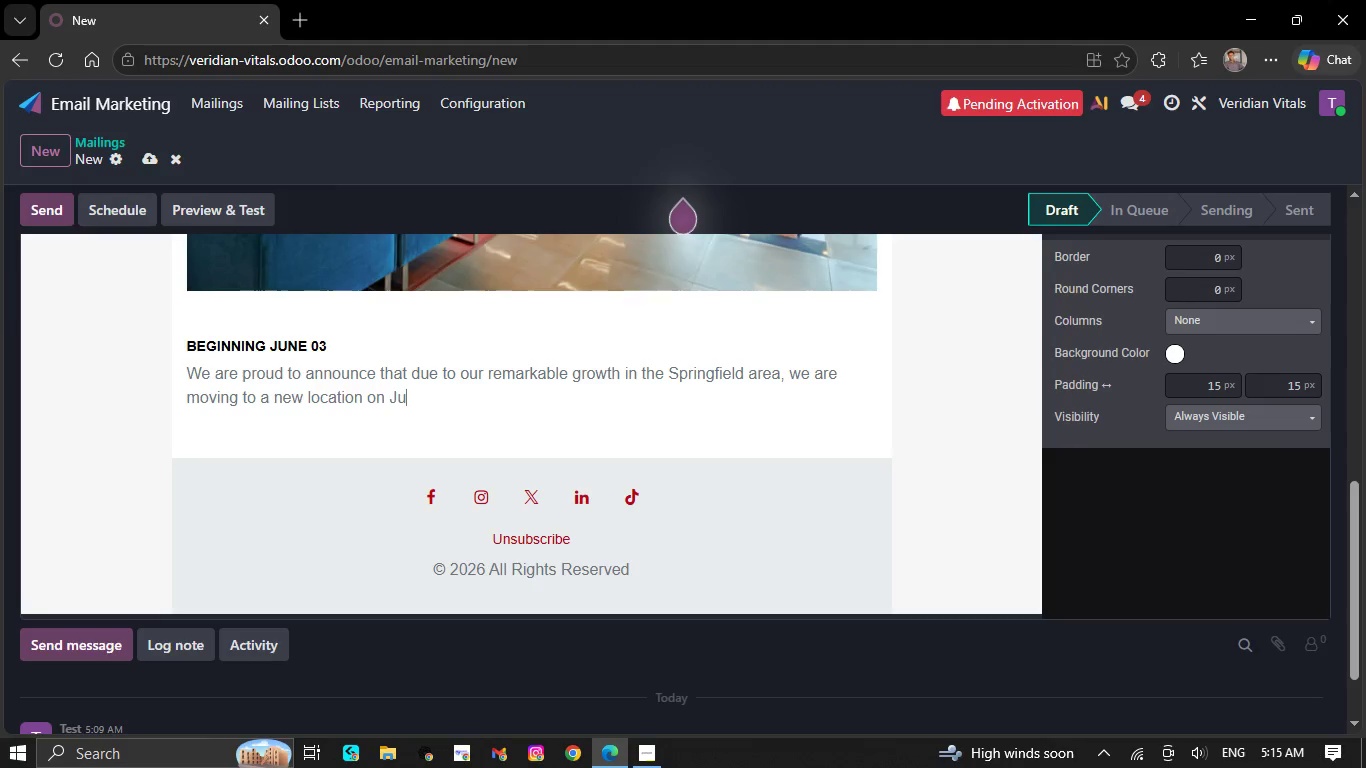 
key(Backspace)
 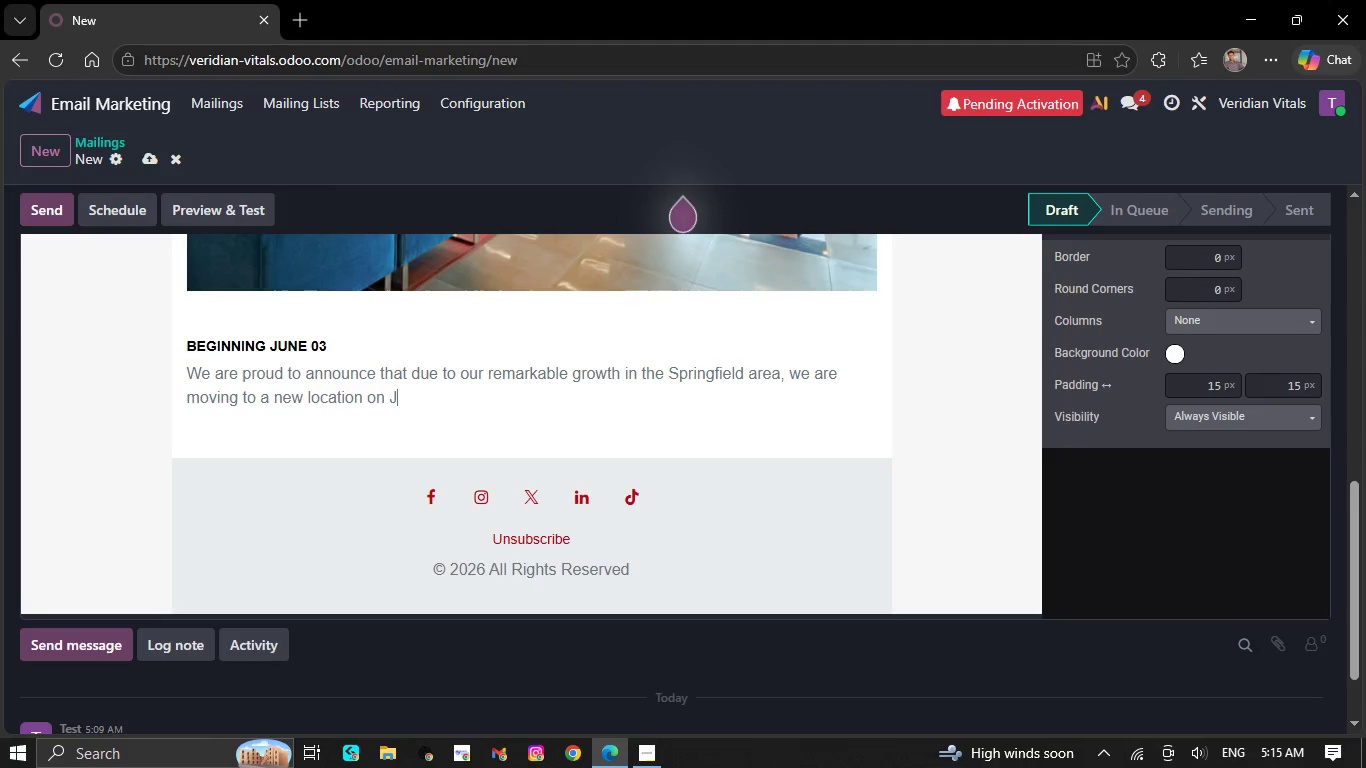 
key(Backspace)
 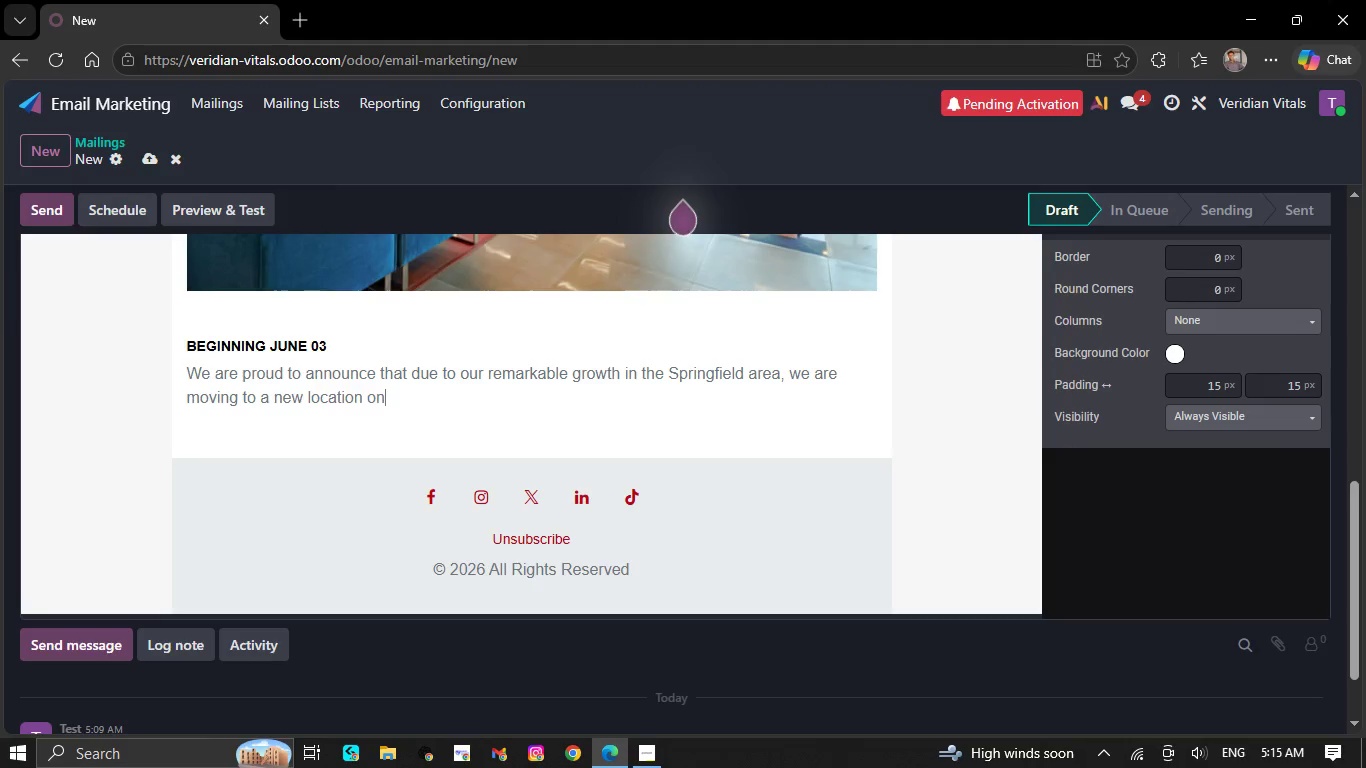 
key(Backspace)
 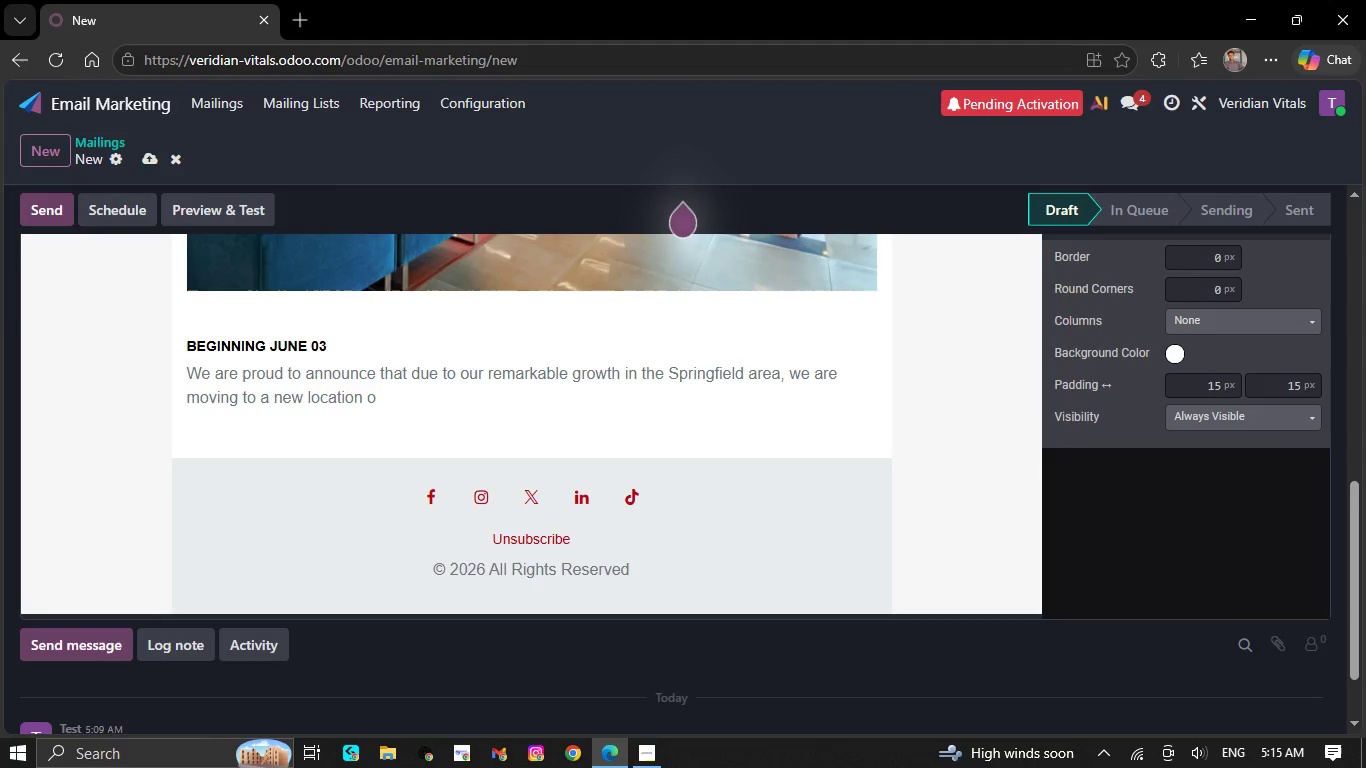 
key(Backspace)
 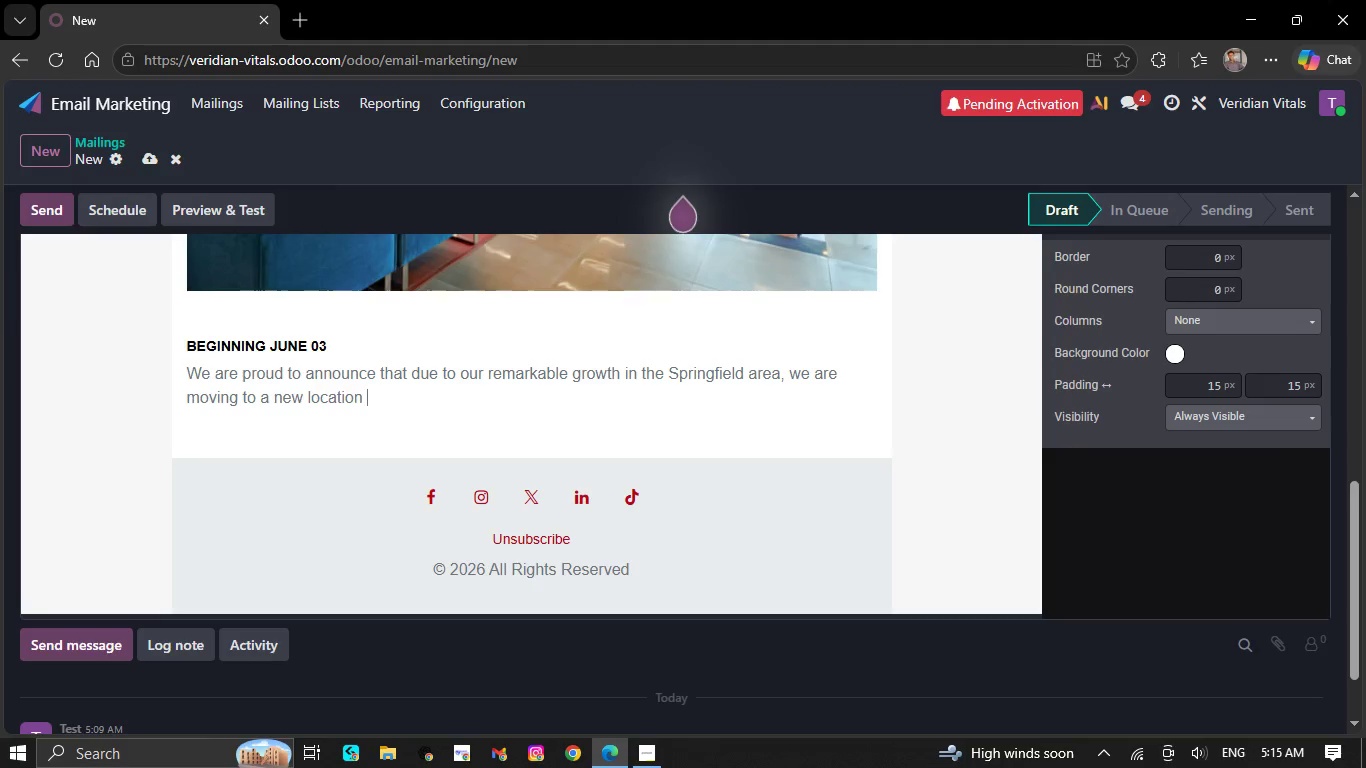 
key(Backspace)
 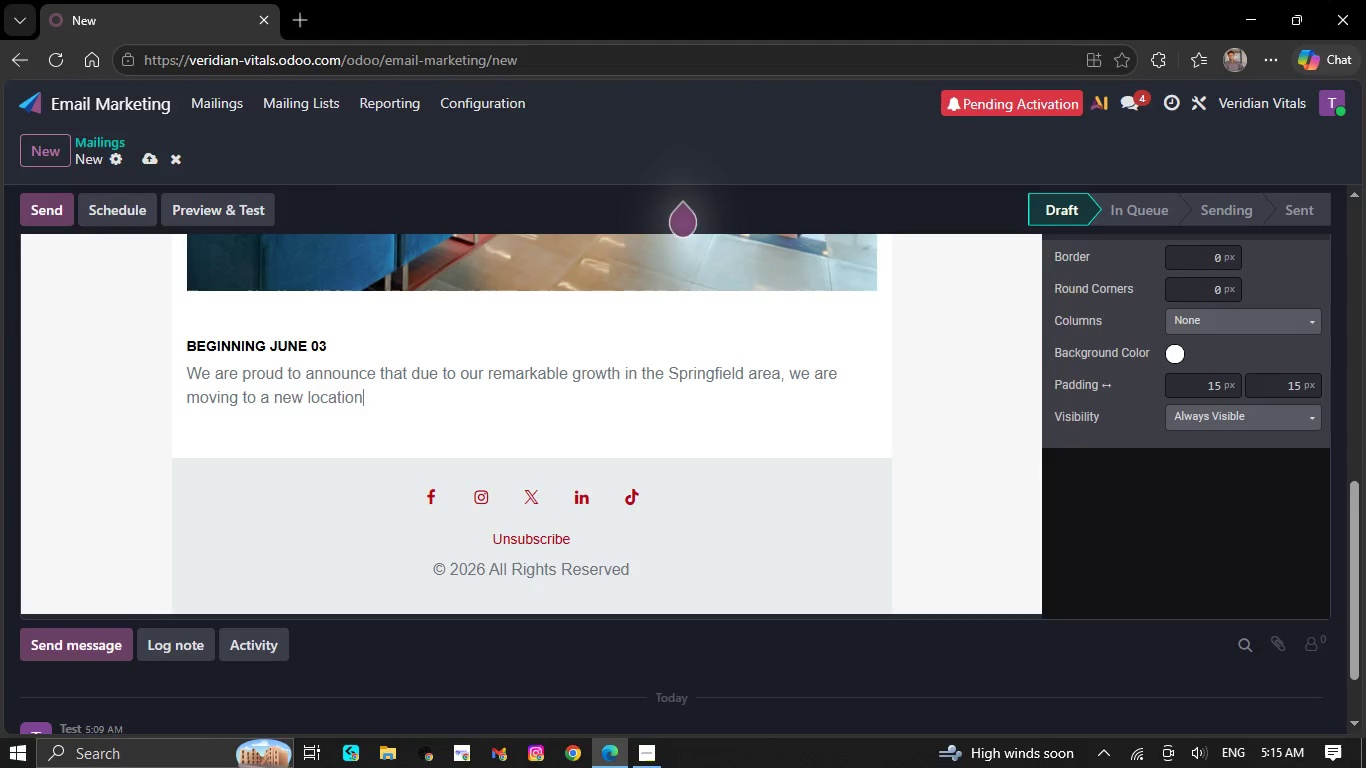 
key(Backspace)
 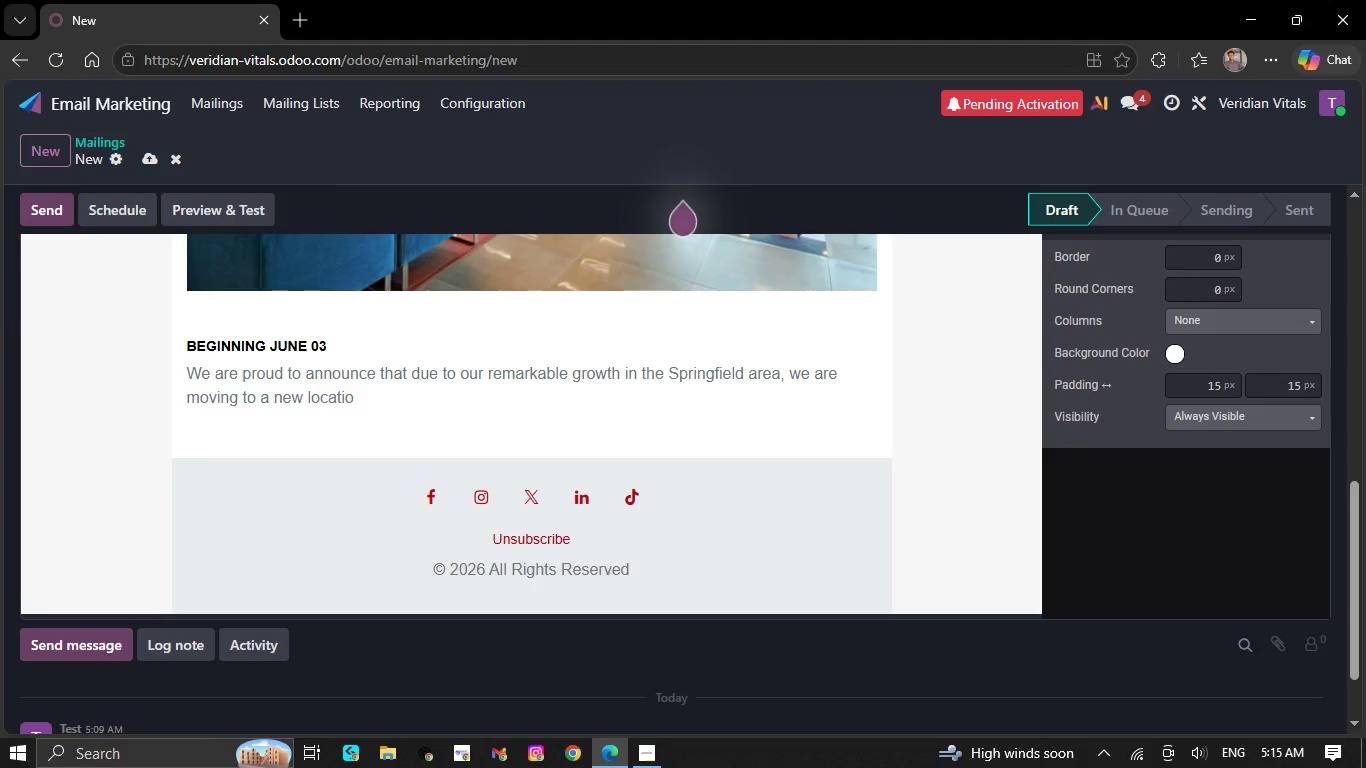 
key(Backspace)
 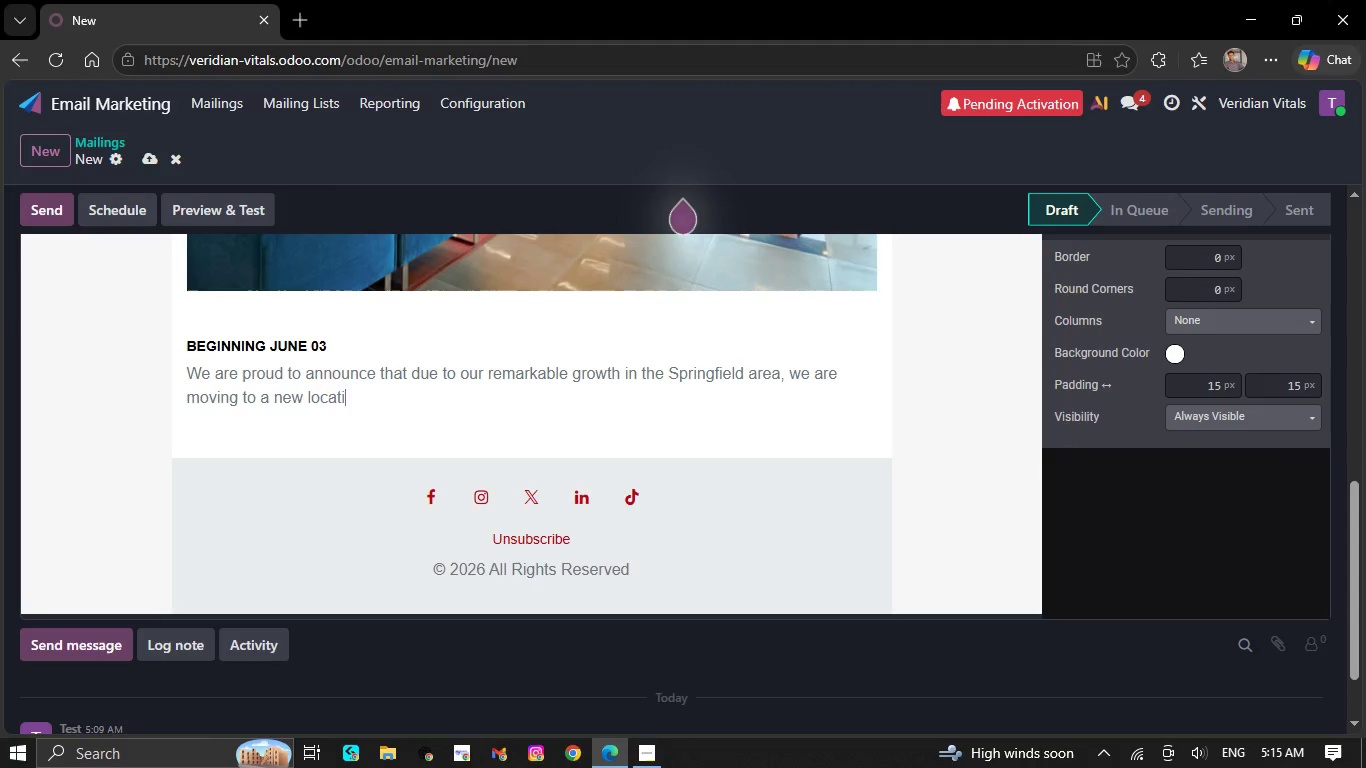 
key(Backspace)
 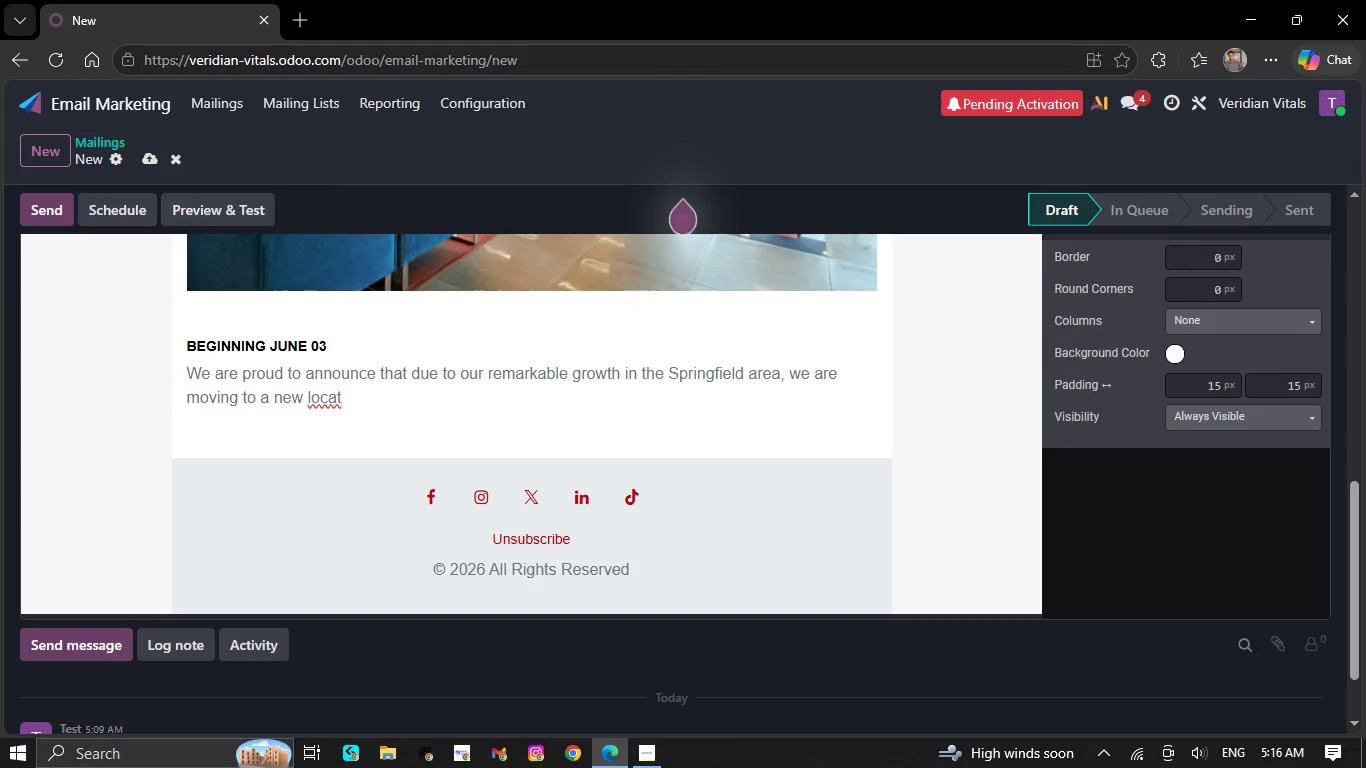 
key(Backspace)
 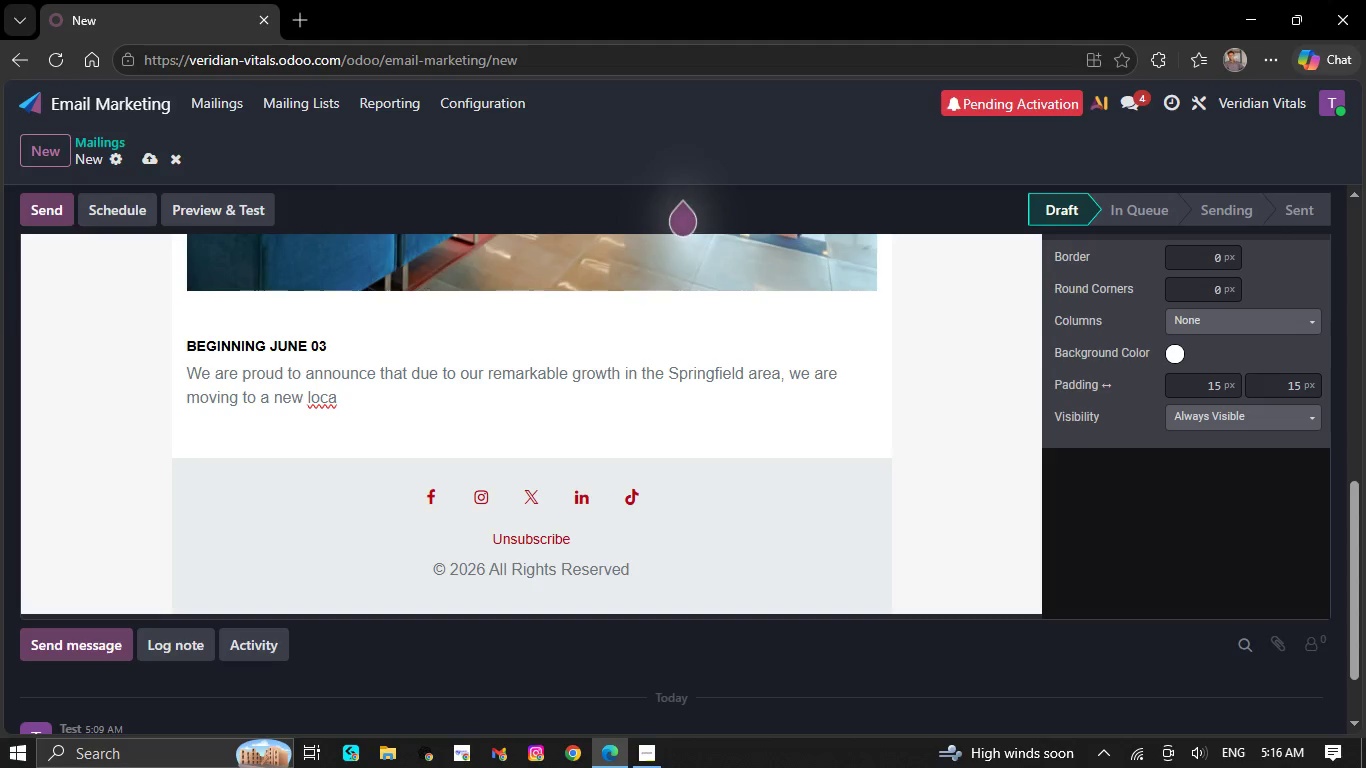 
key(Backspace)
 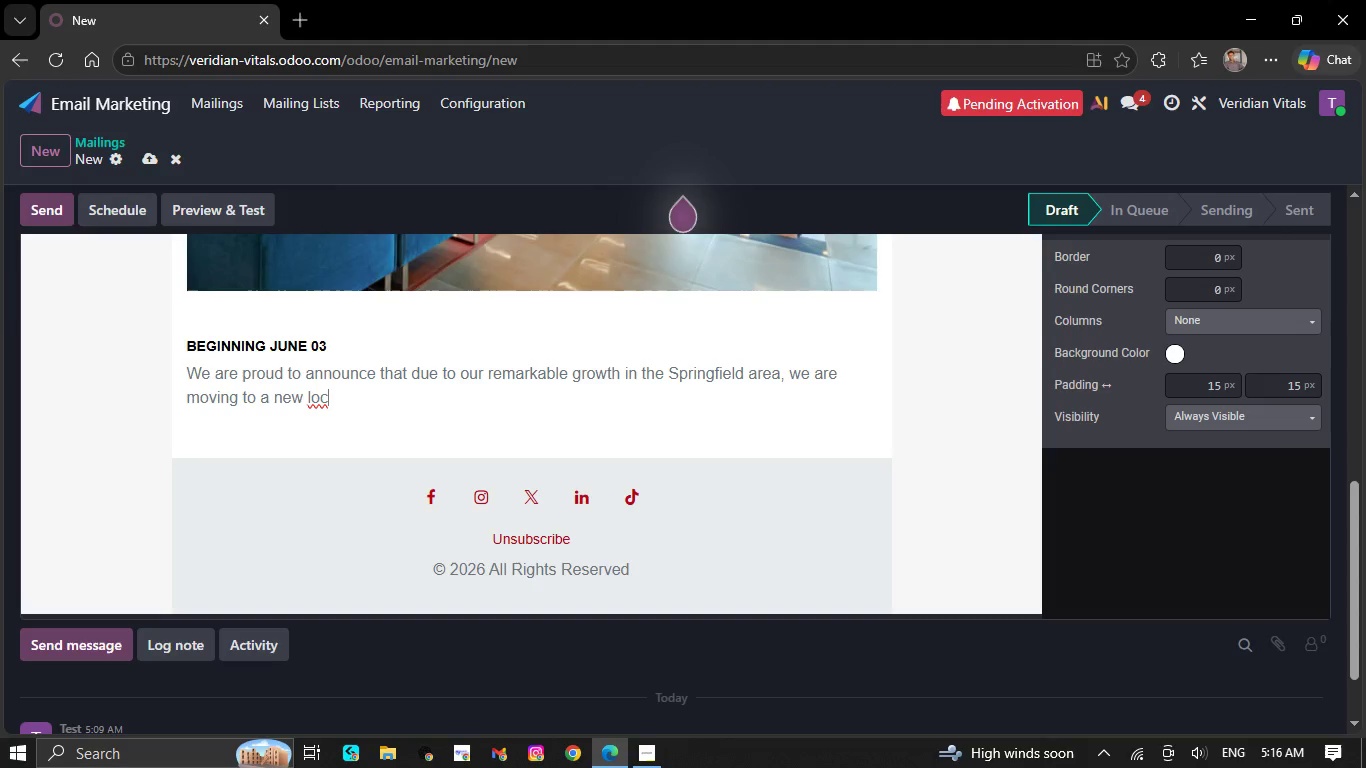 
key(Backspace)
 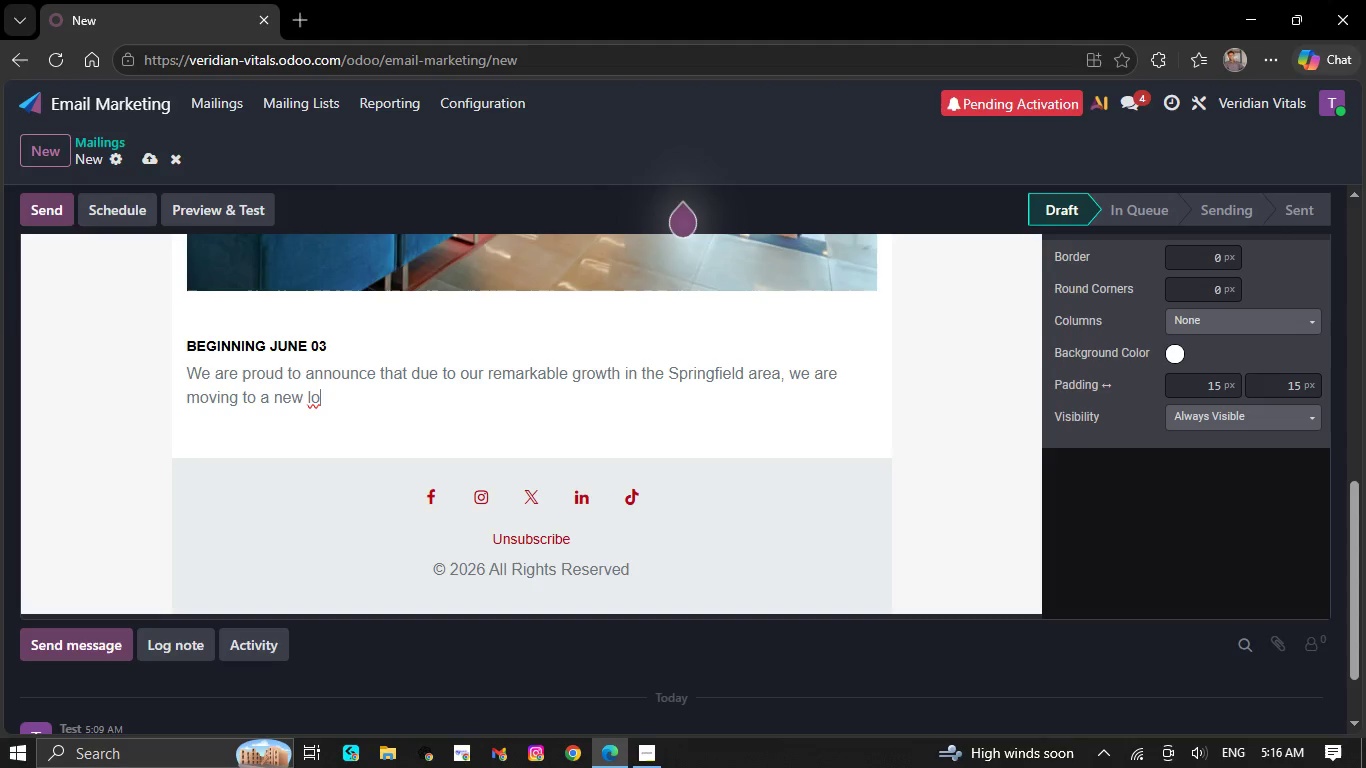 
key(Backspace)
 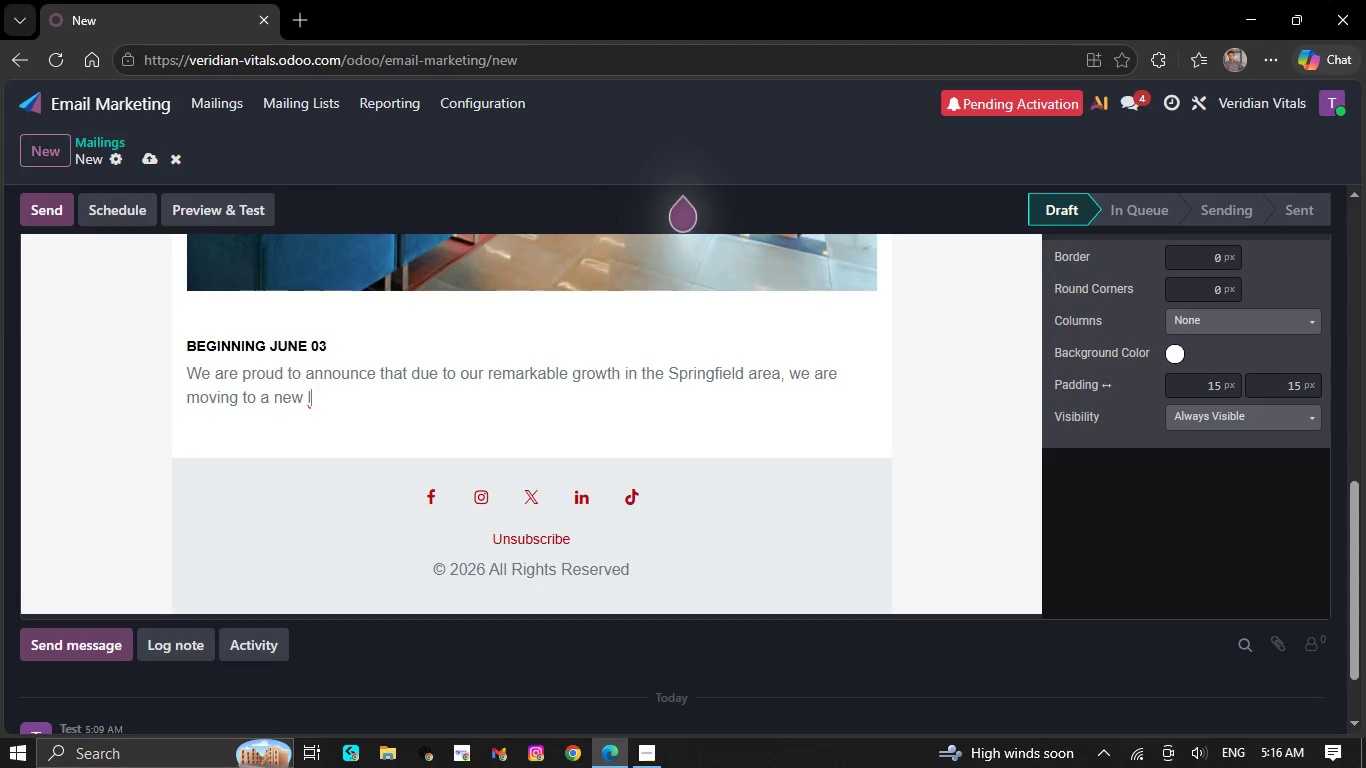 
key(Backspace)
 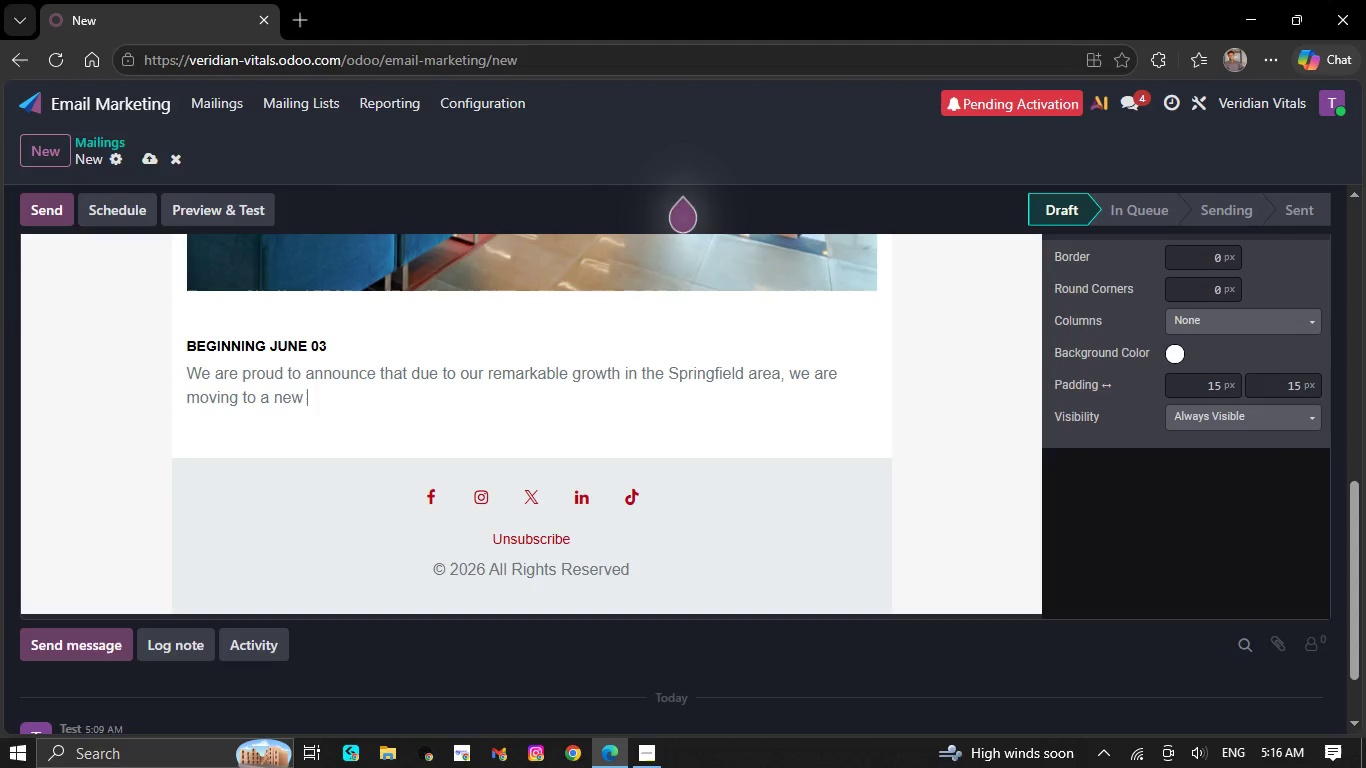 
key(Backspace)
 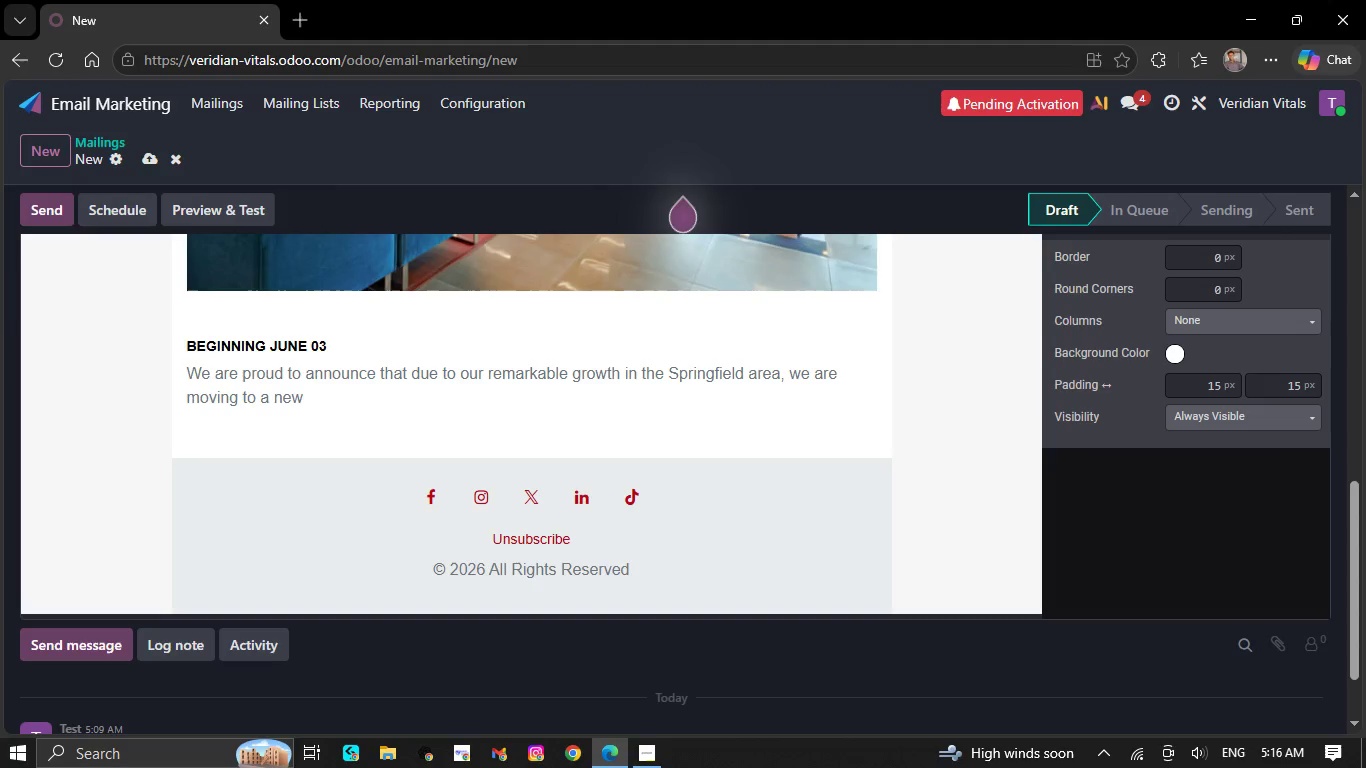 
key(Backspace)
 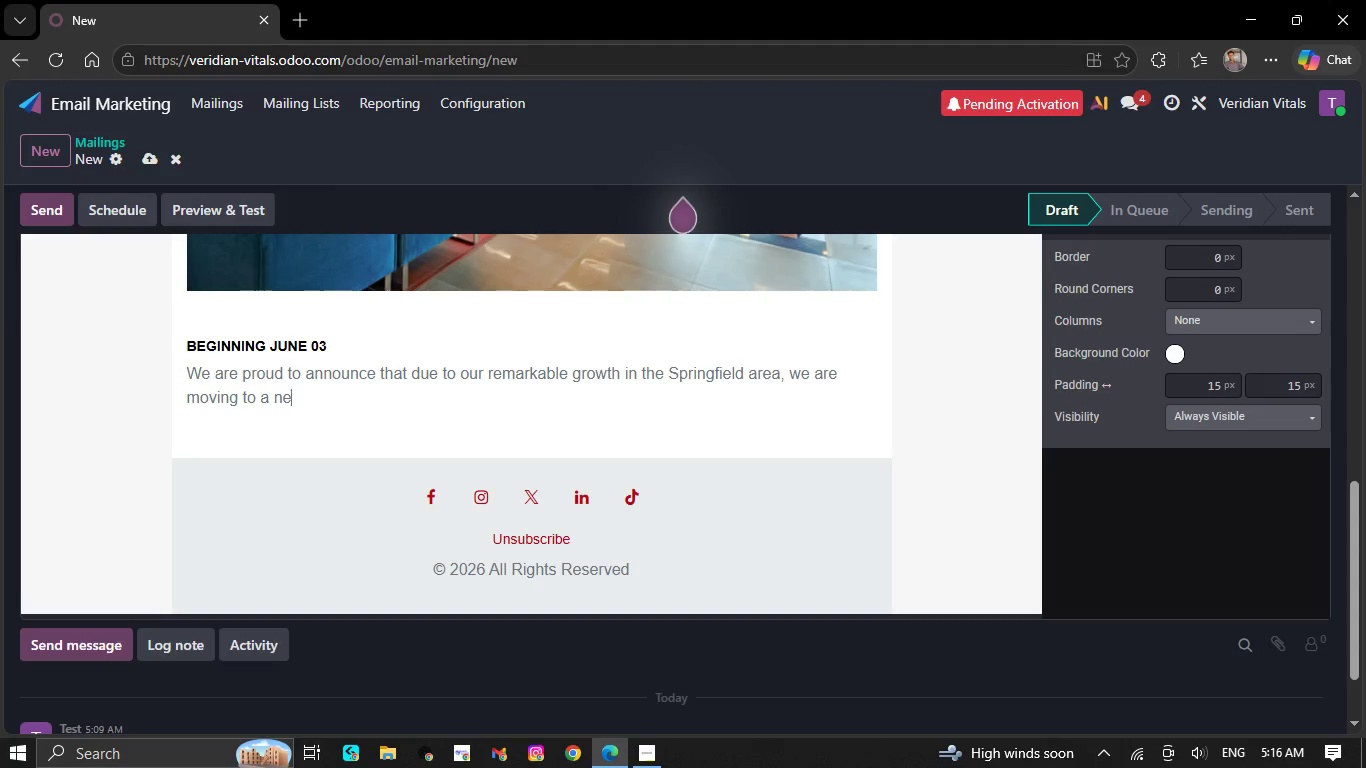 
key(Backspace)
 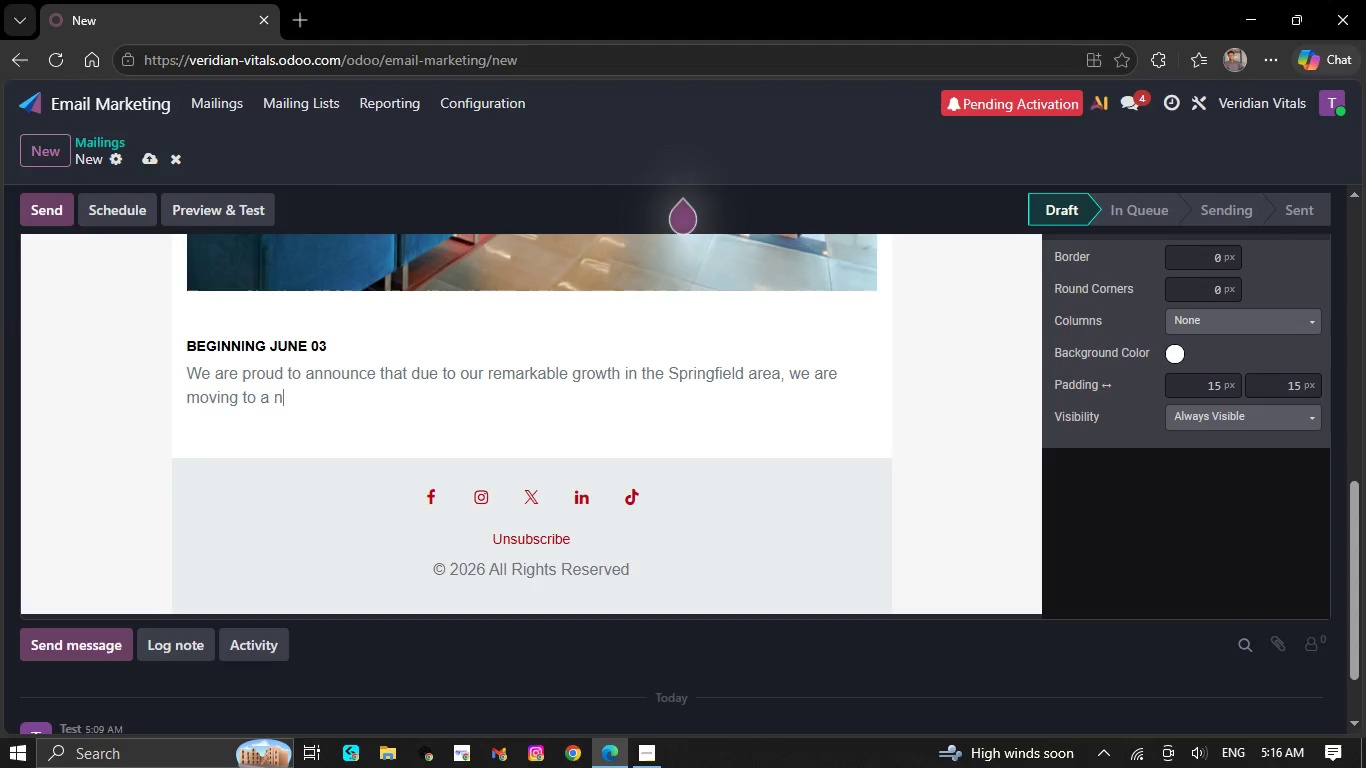 
key(Backspace)
 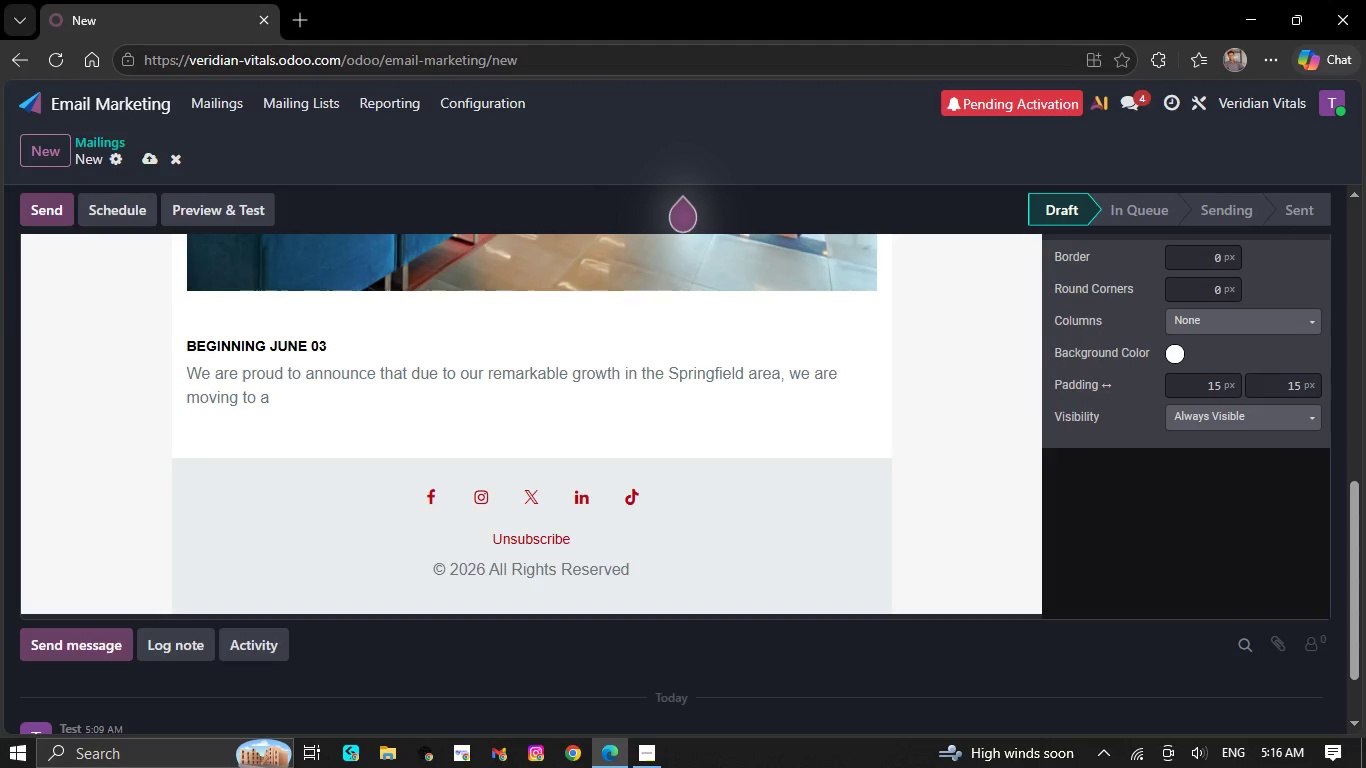 
key(Backspace)
 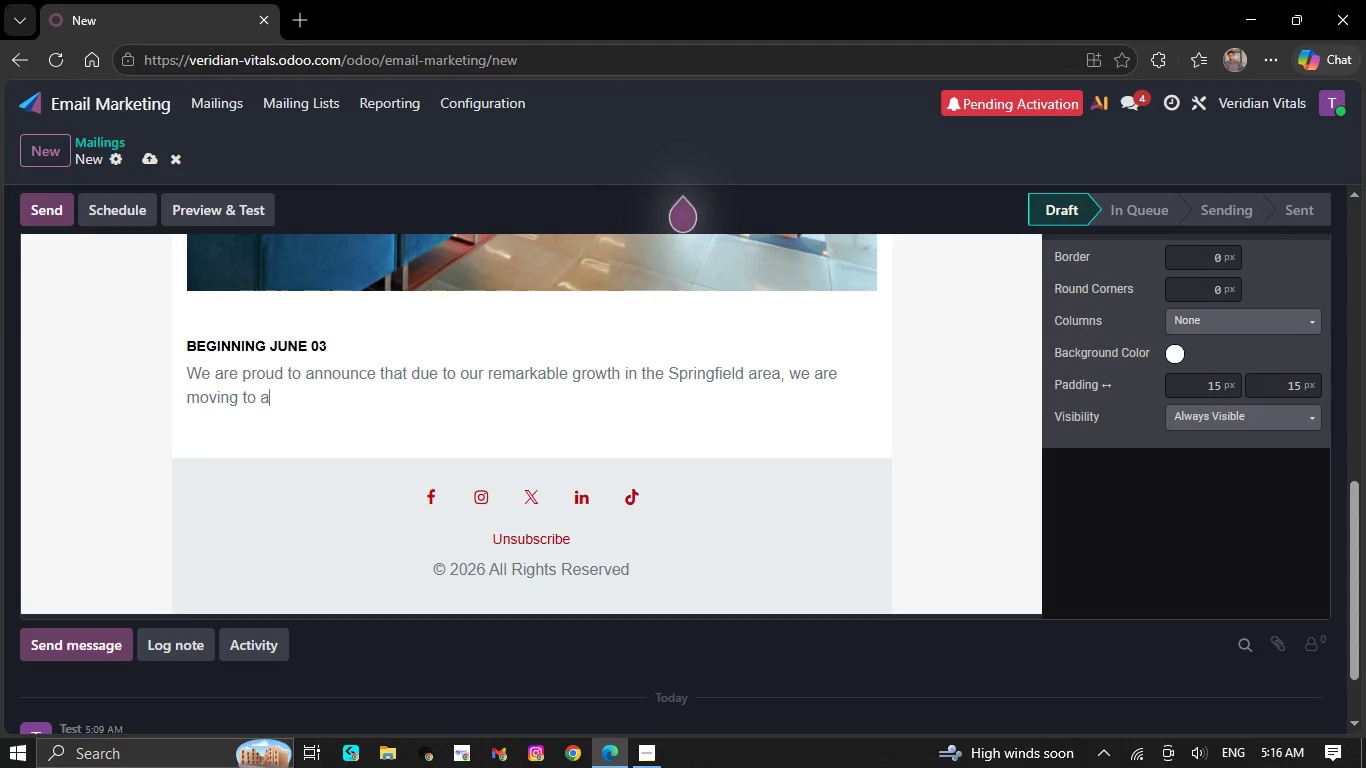 
key(Backspace)
 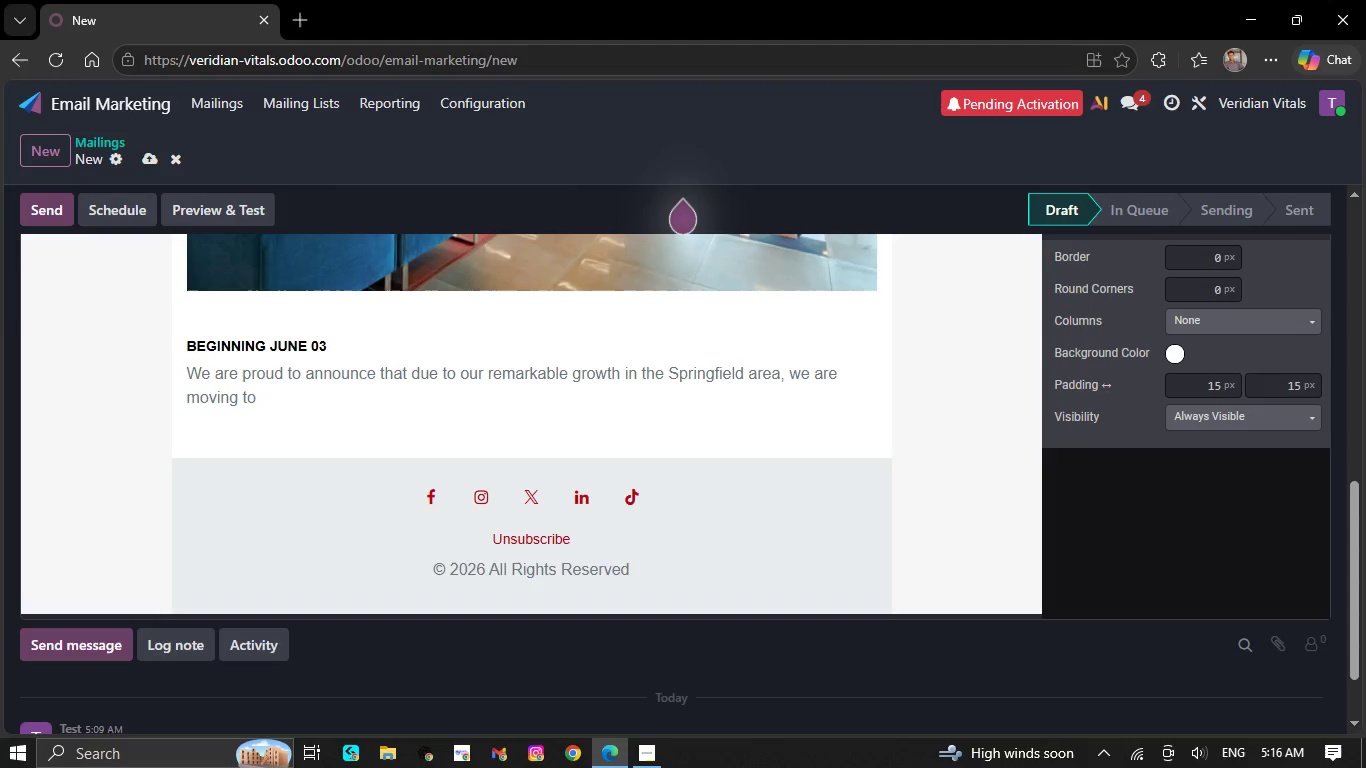 
wait(9.39)
 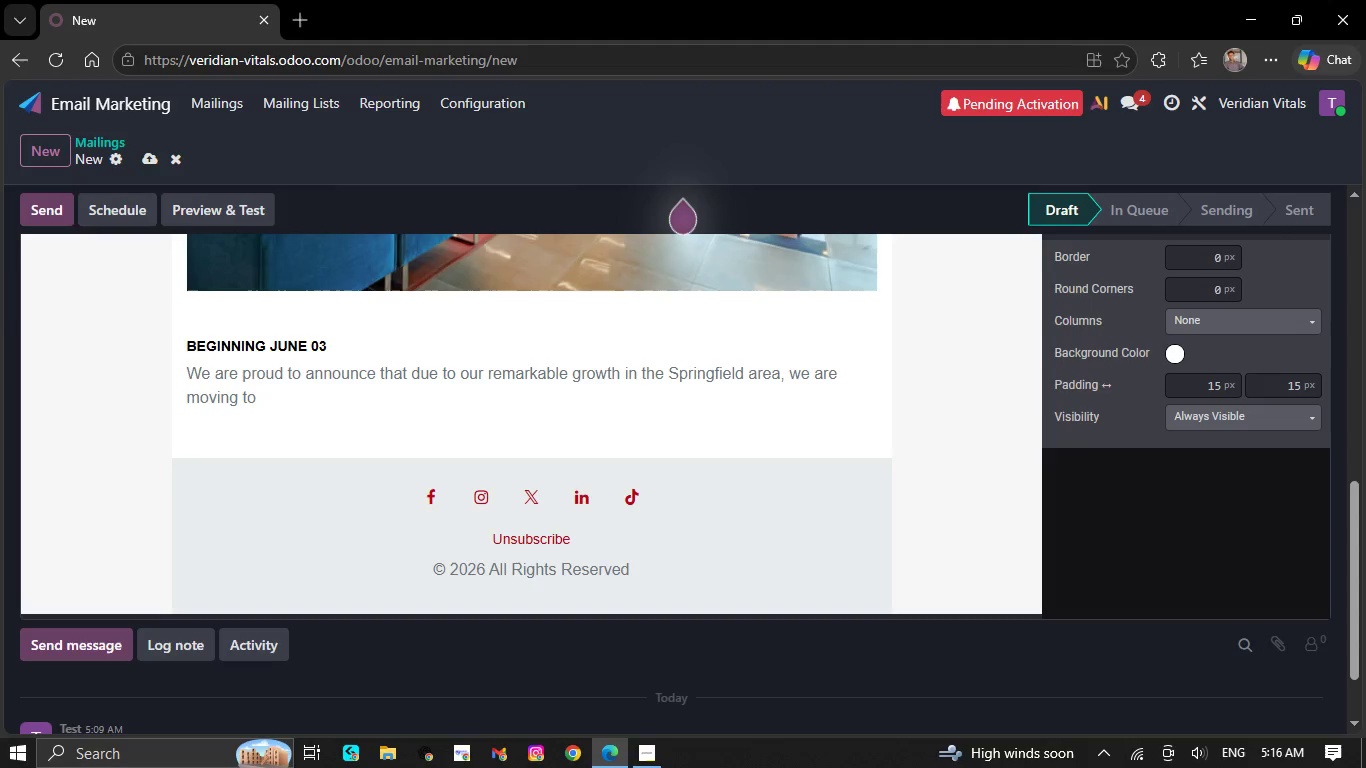 
key(Backspace)
 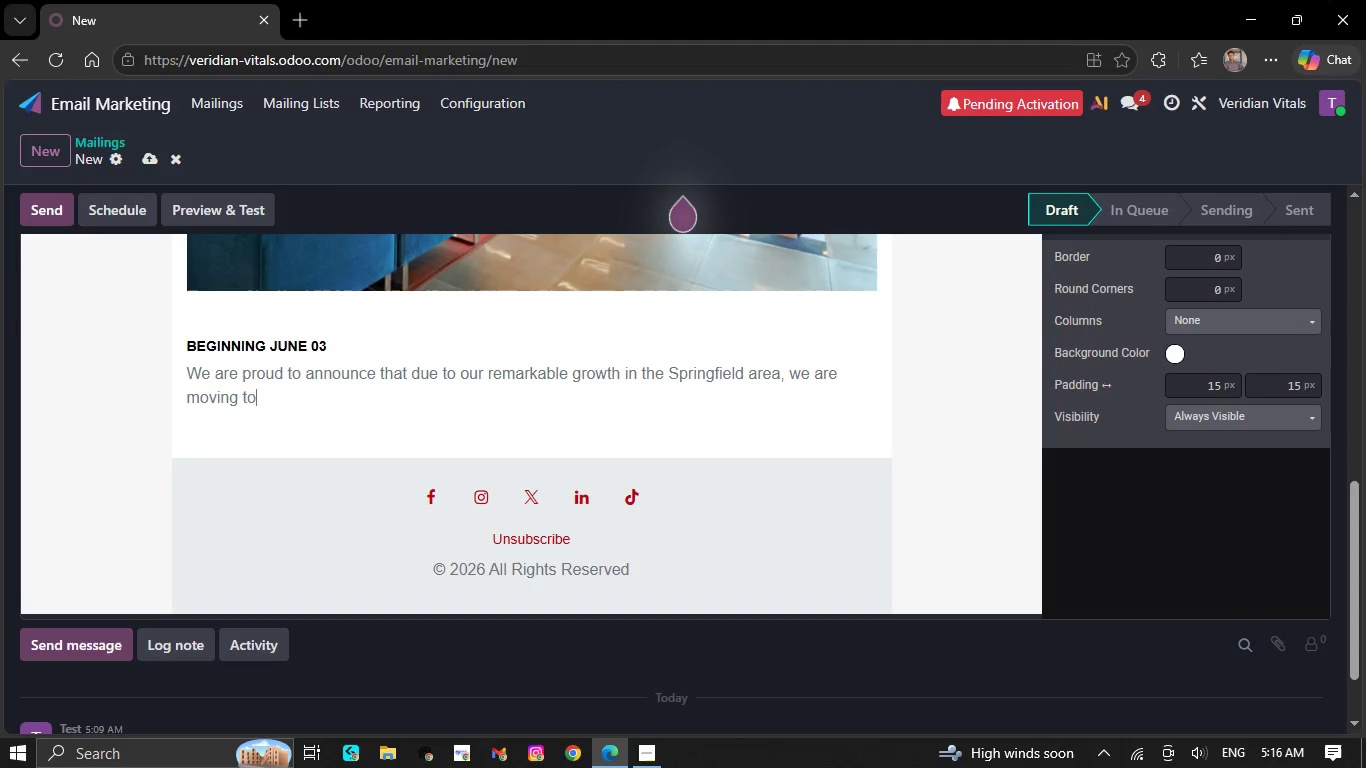 
key(Backspace)
 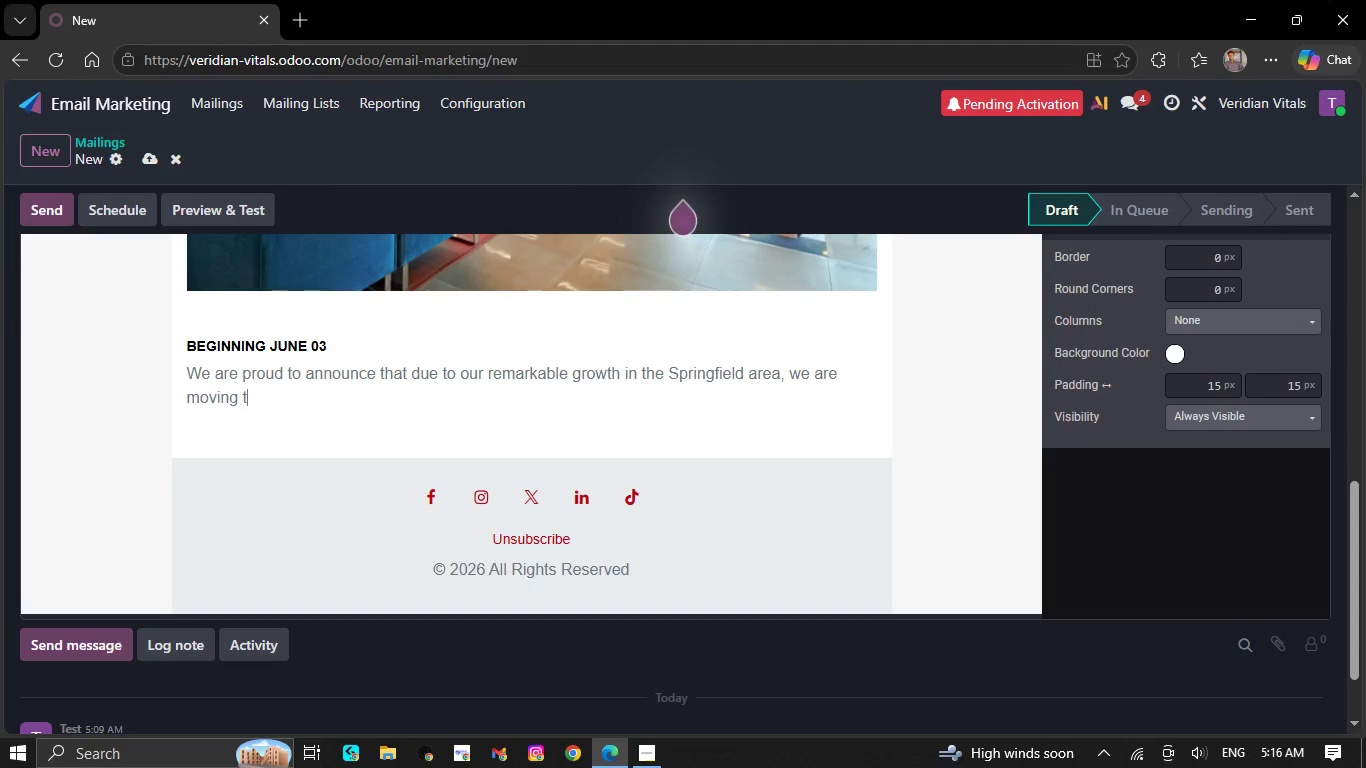 
key(Backspace)
 